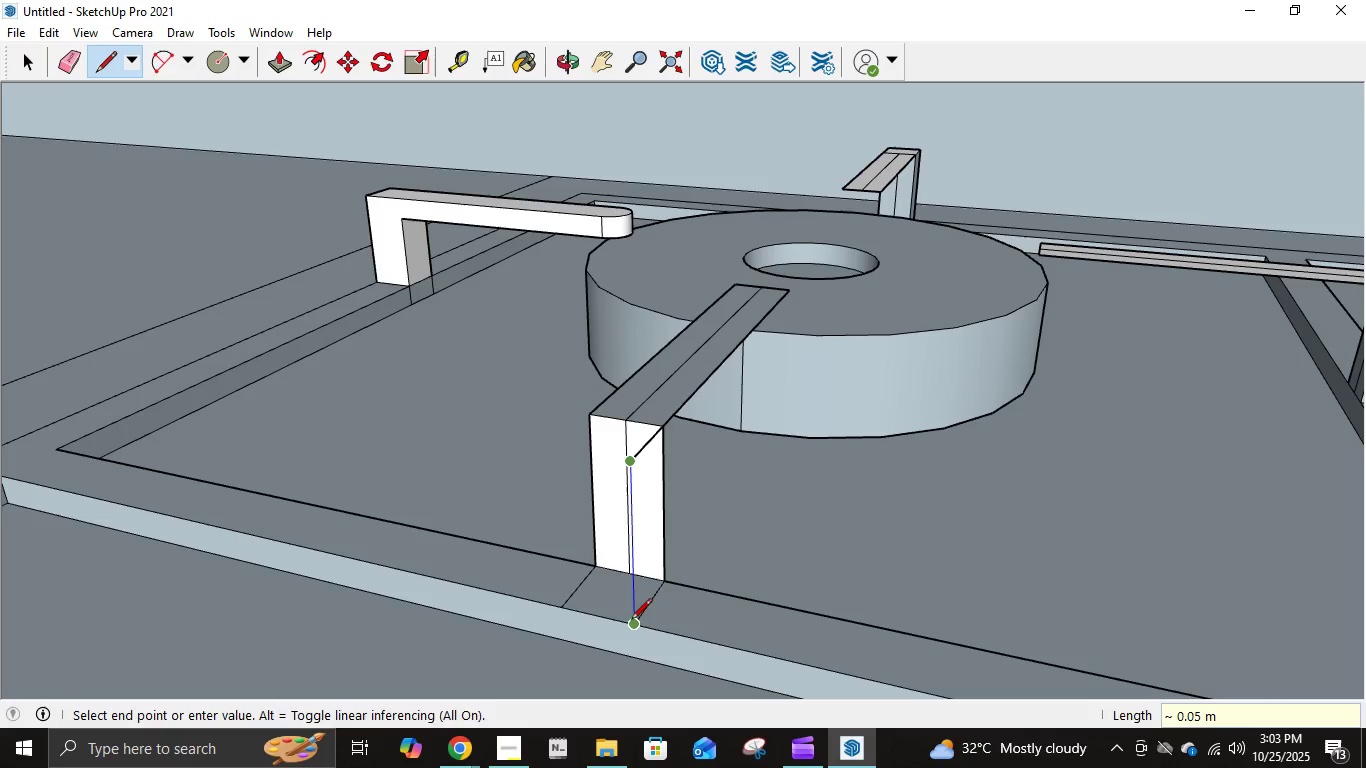 
left_click([629, 625])
 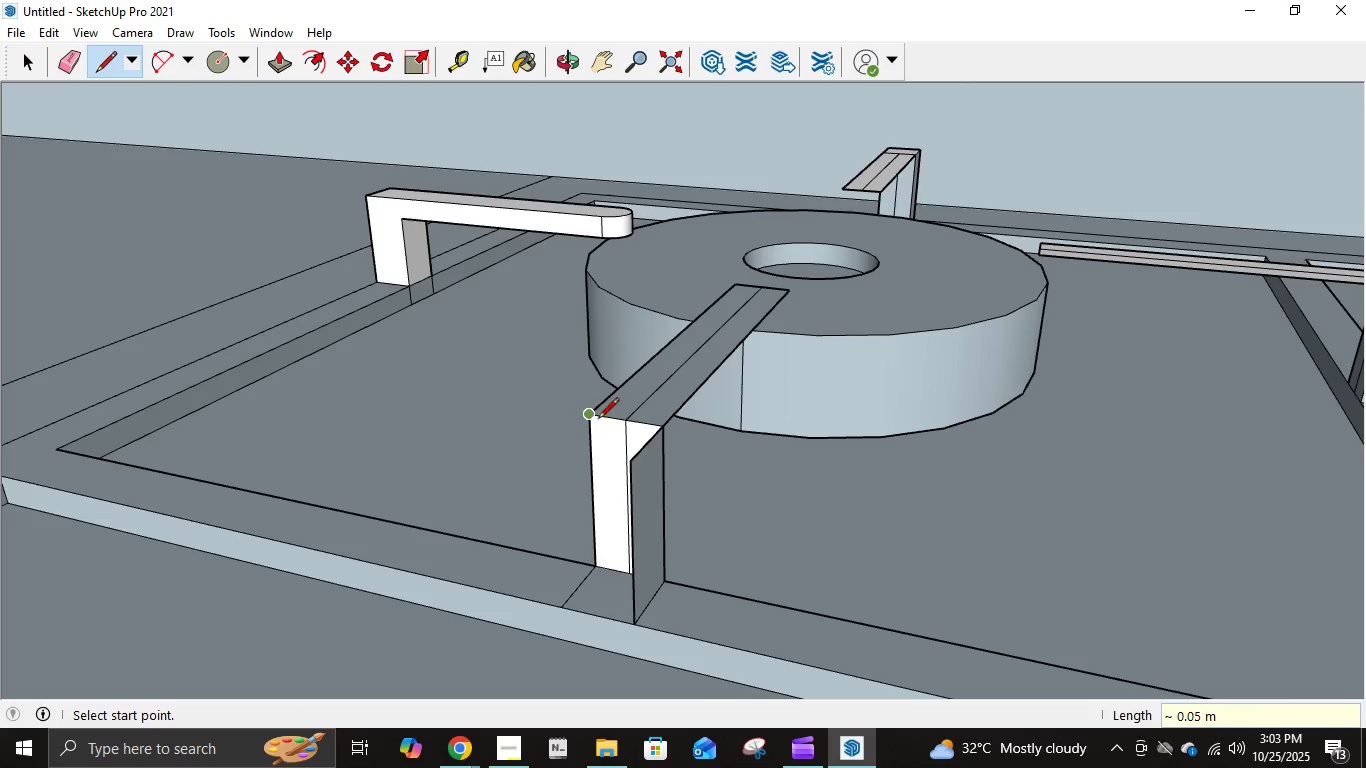 
left_click([596, 415])
 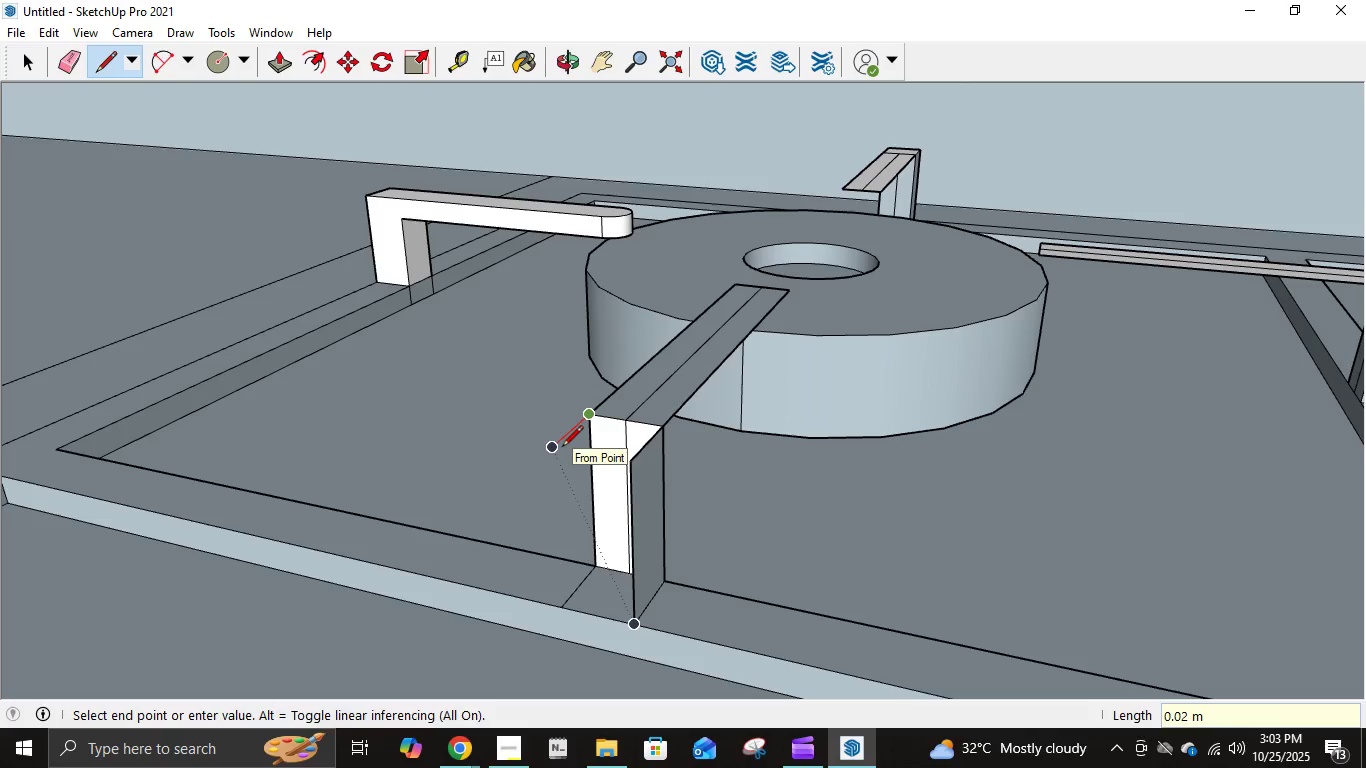 
key(NumpadDecimal)
 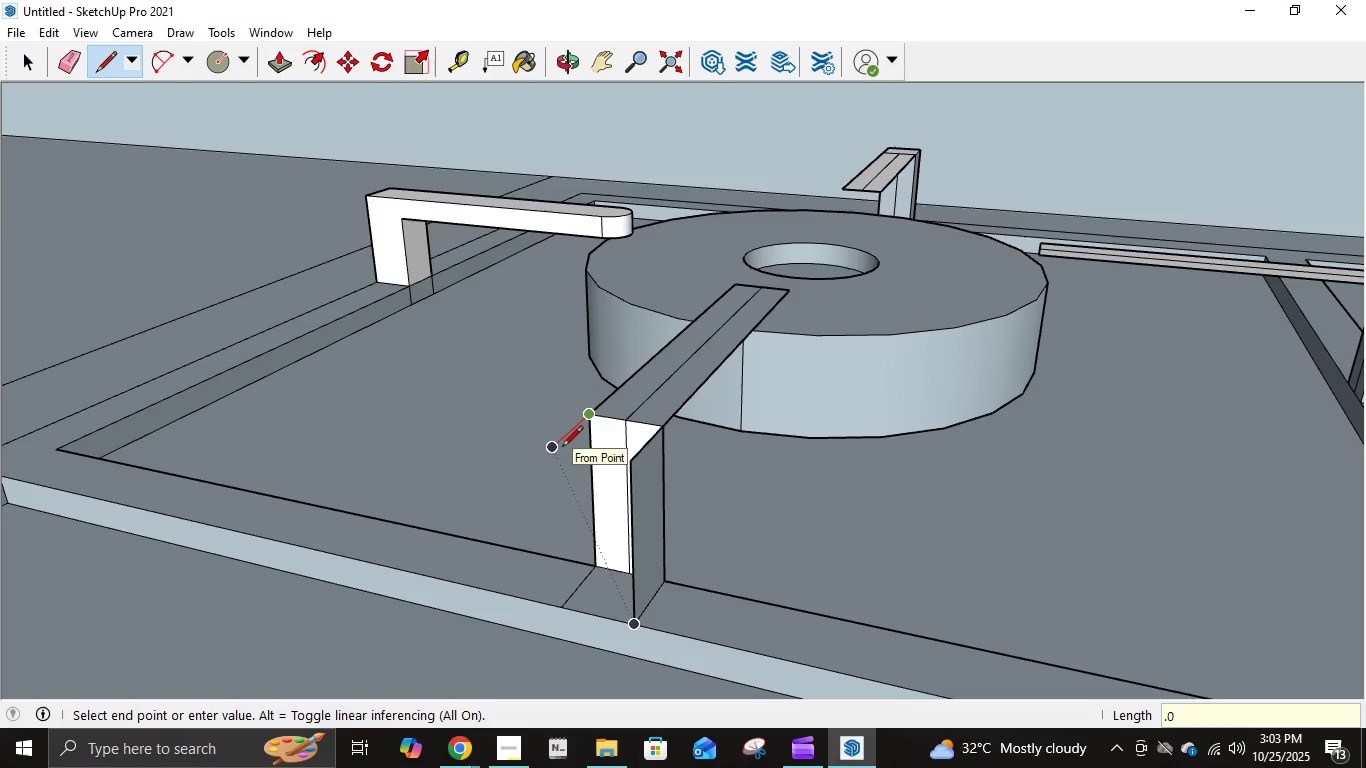 
key(Numpad0)
 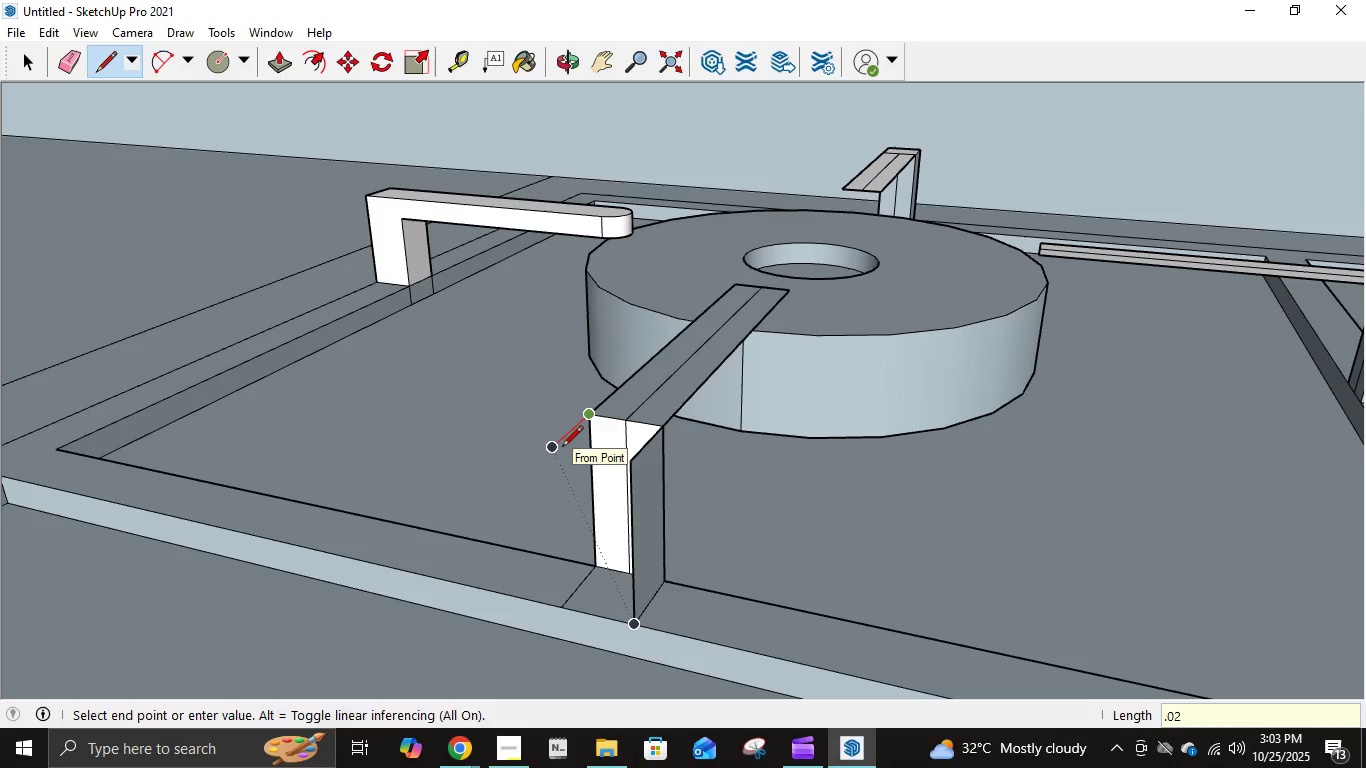 
key(Numpad2)
 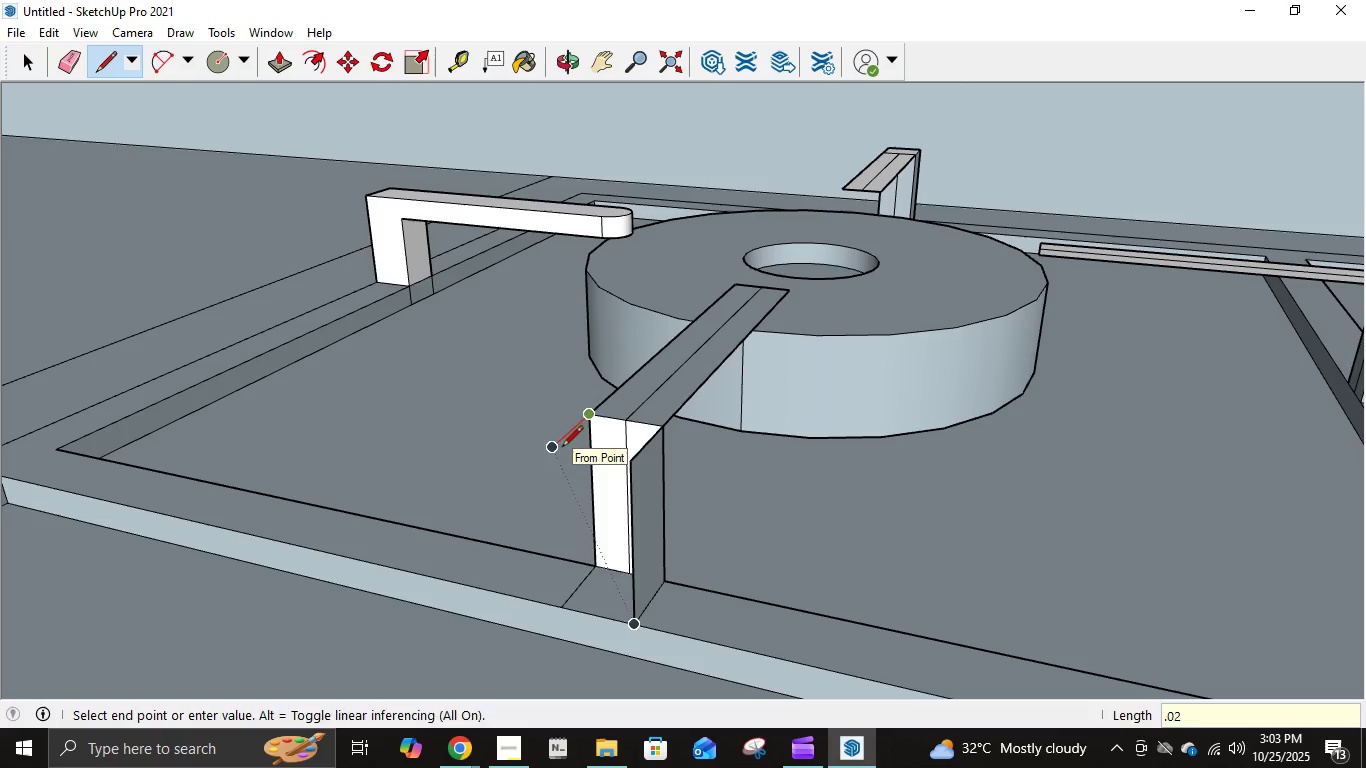 
key(NumpadEnter)
 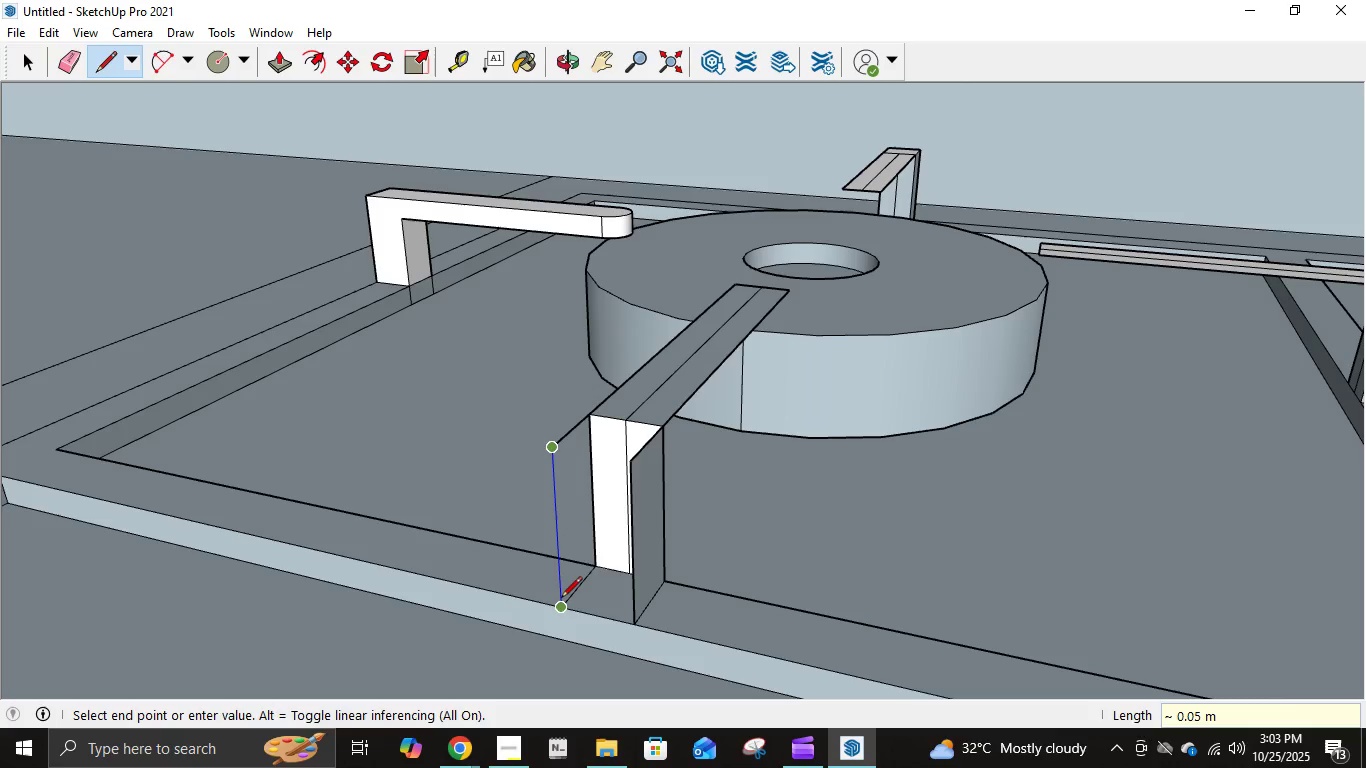 
left_click([558, 601])
 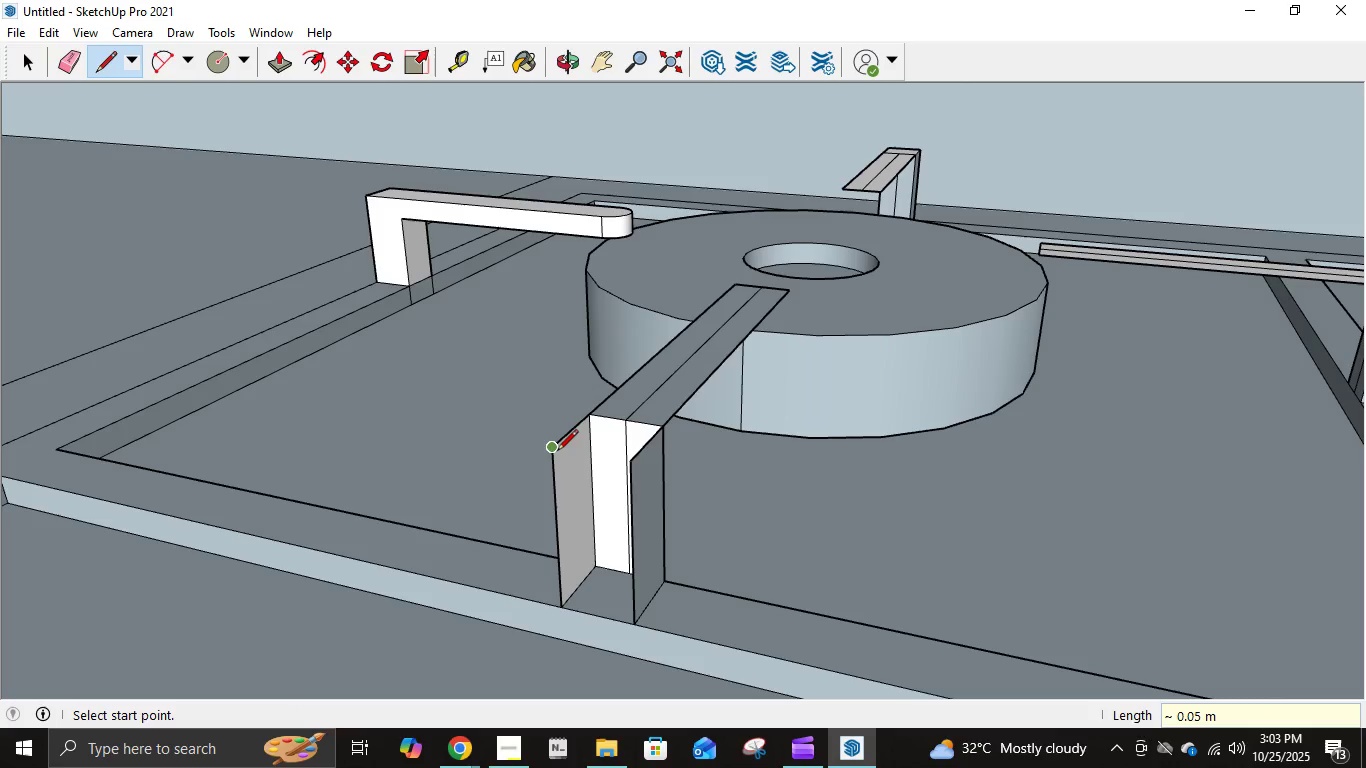 
left_click([557, 452])
 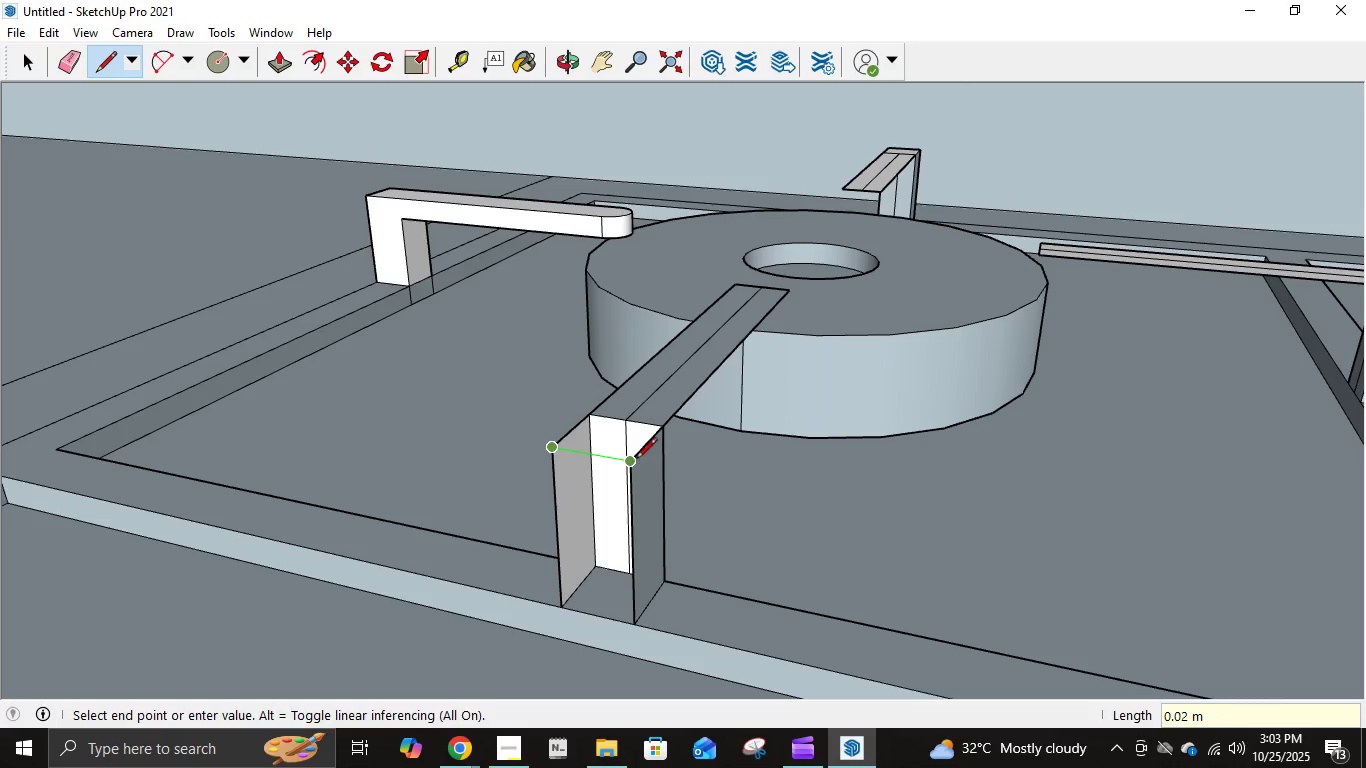 
left_click([631, 463])
 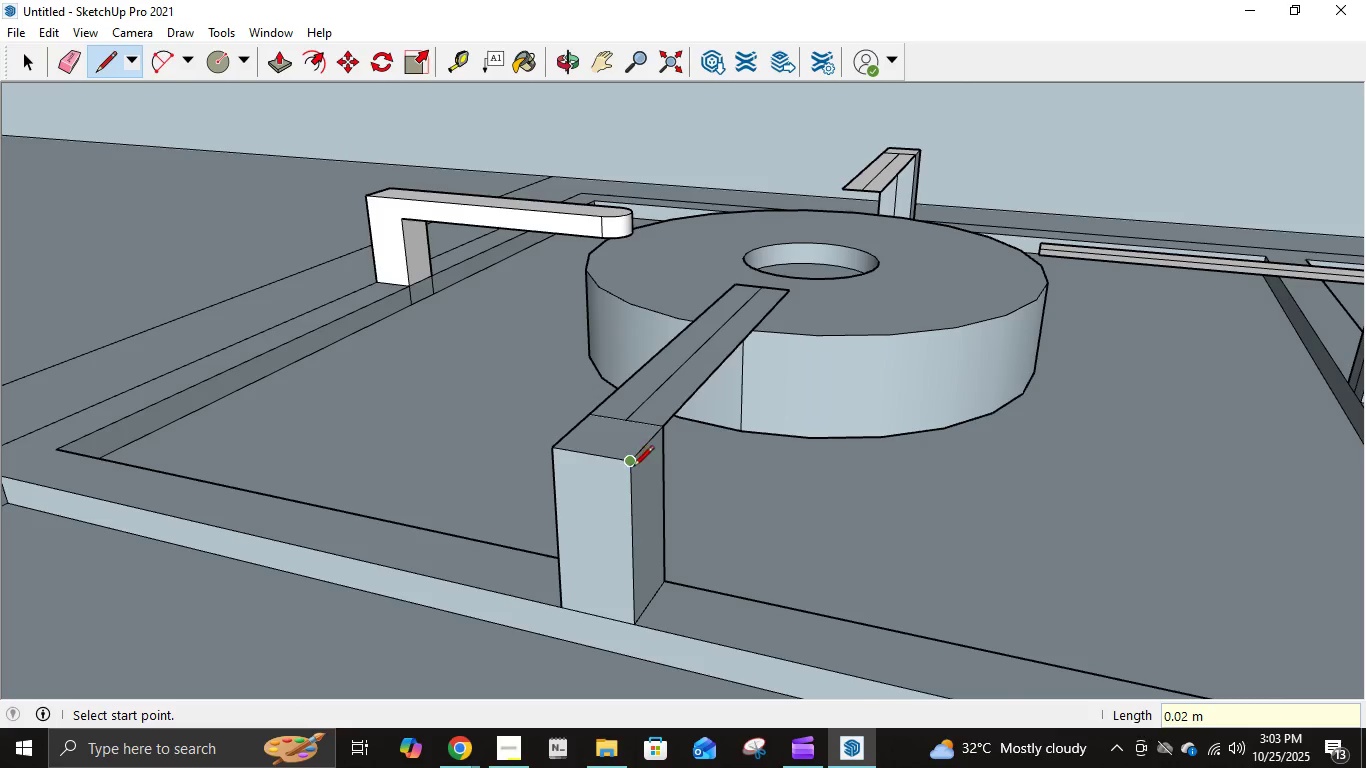 
scroll: coordinate [635, 484], scroll_direction: down, amount: 13.0
 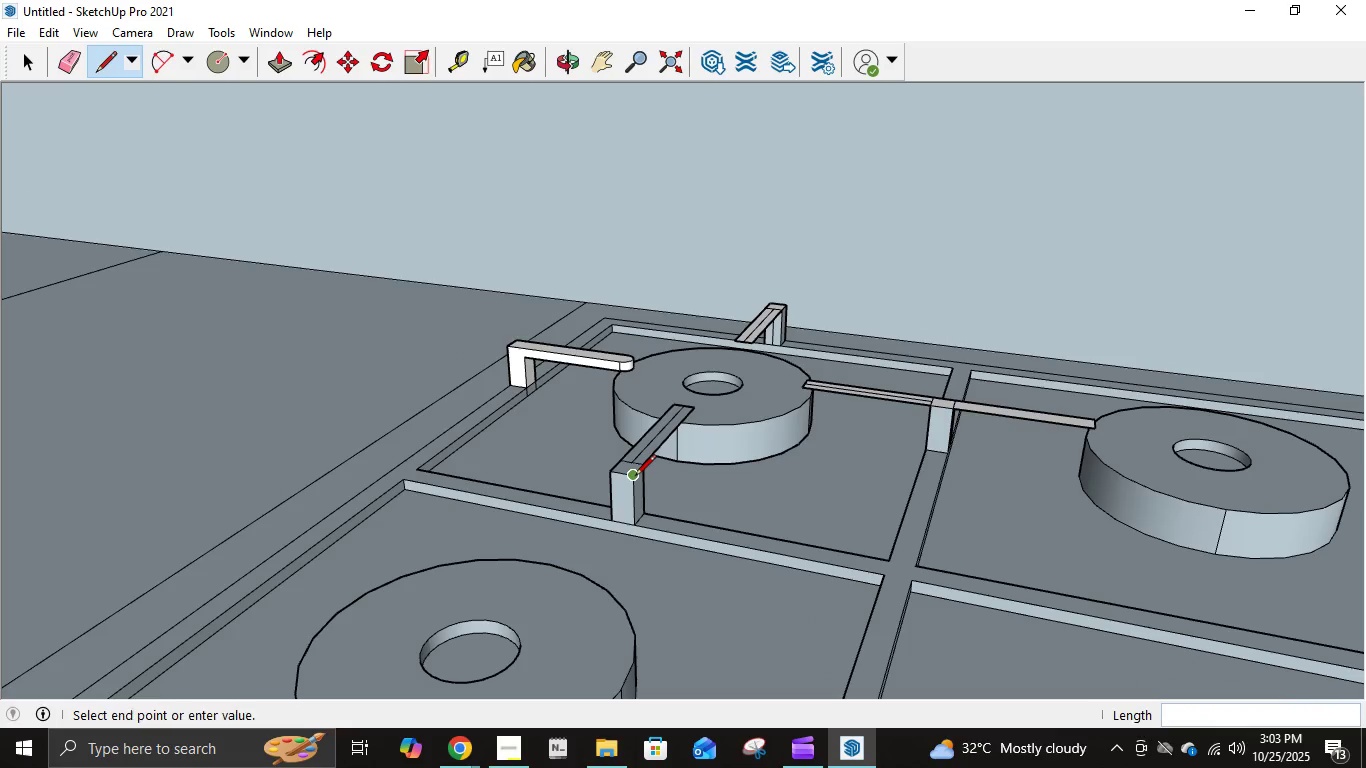 
left_click([635, 477])
 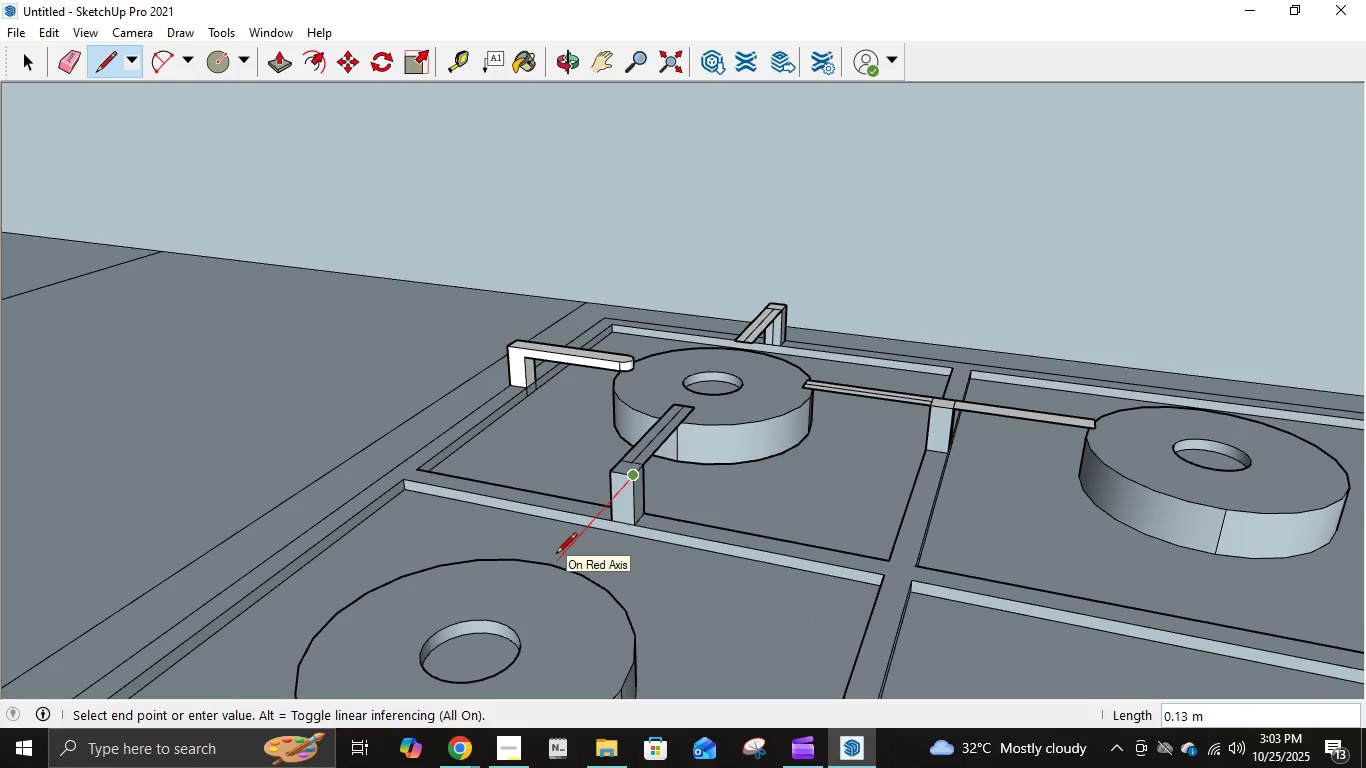 
key(NumpadDecimal)
 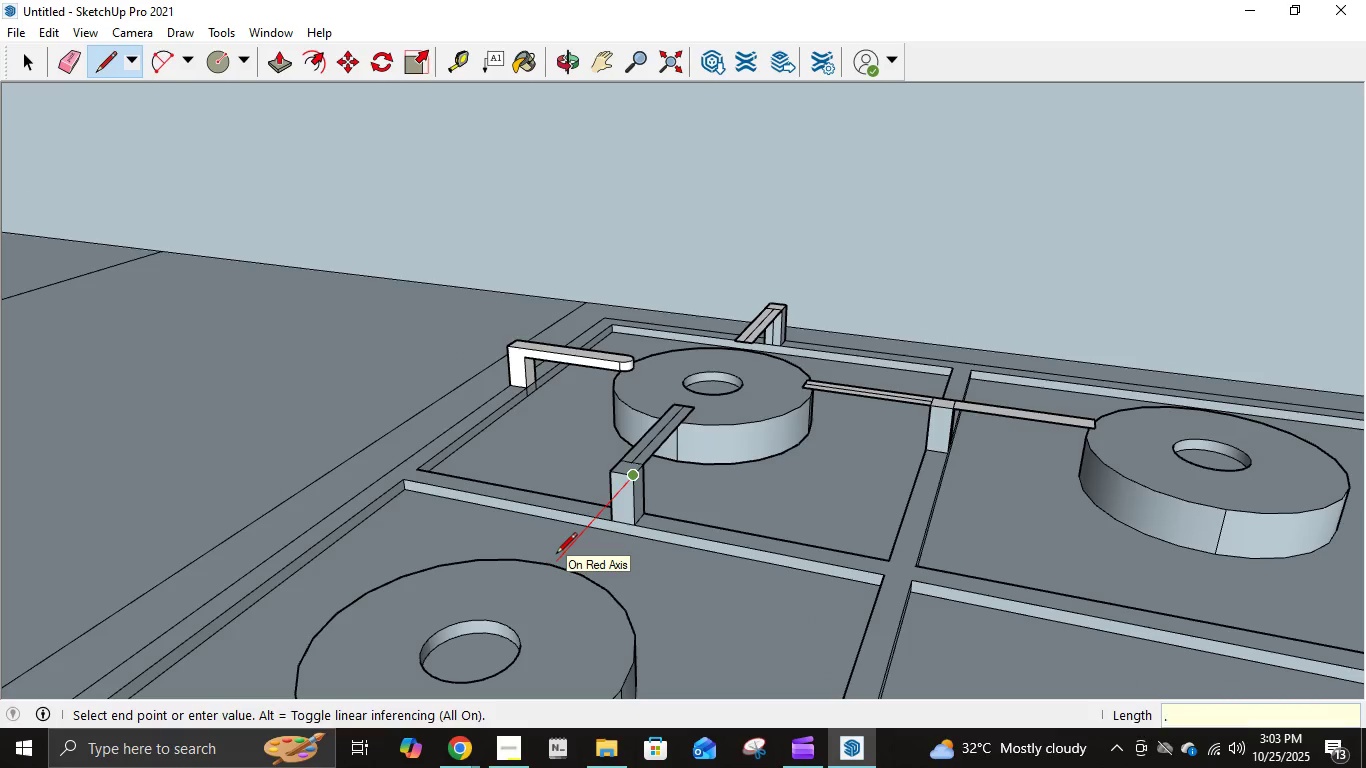 
key(Numpad1)
 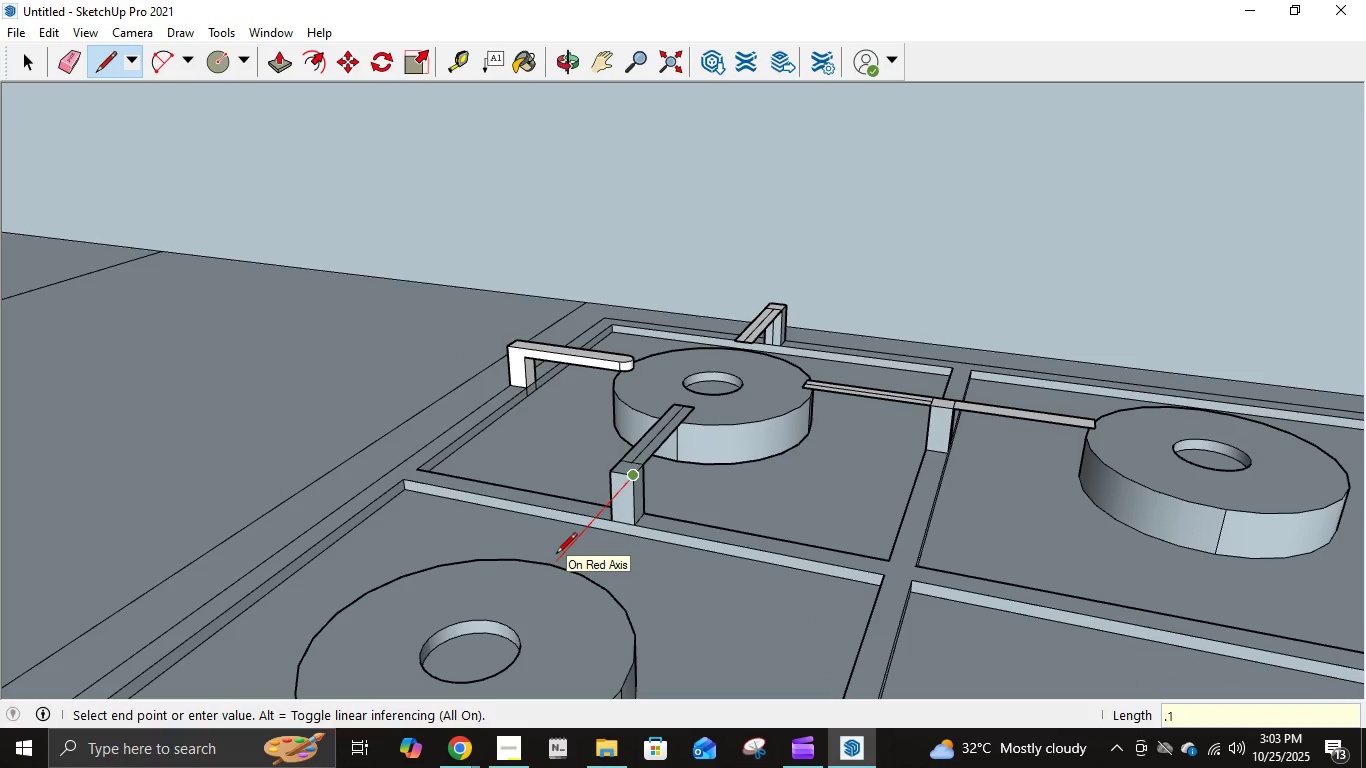 
key(Numpad2)
 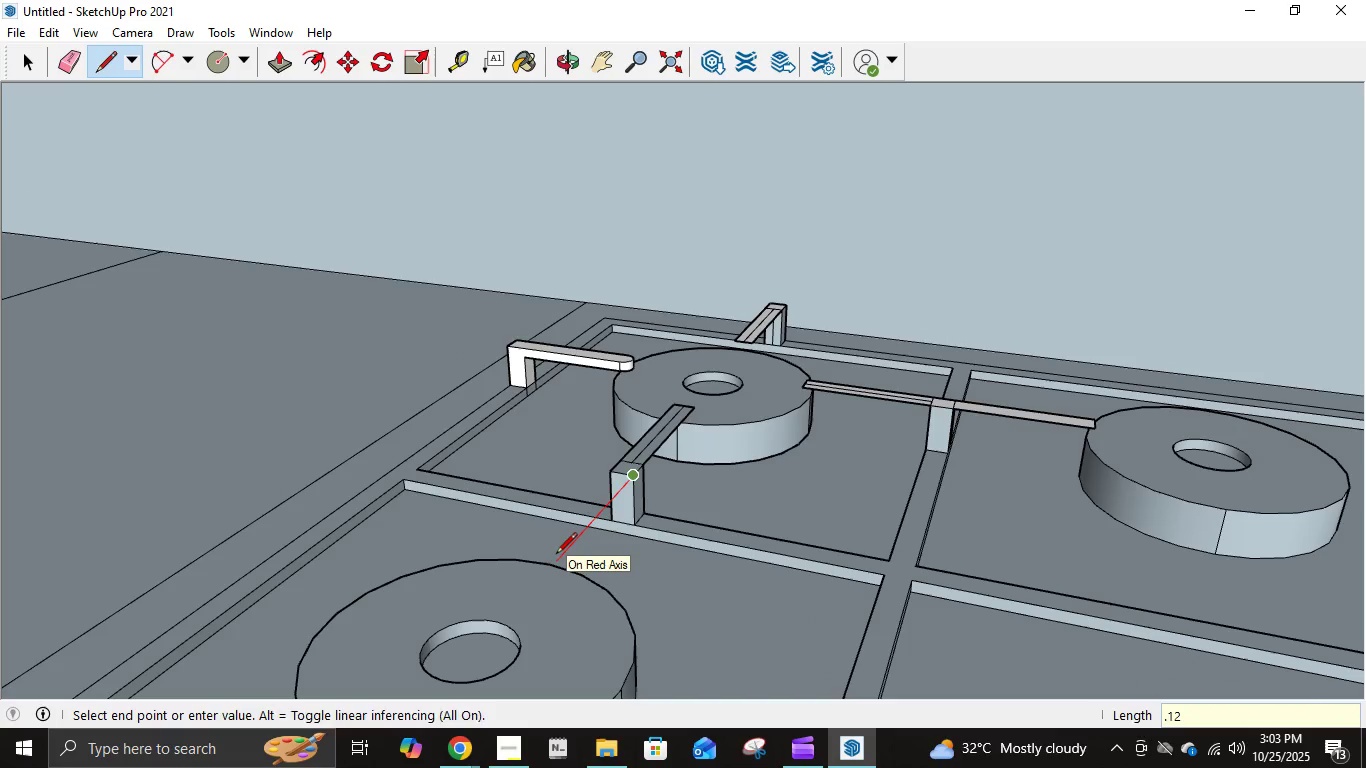 
key(NumpadEnter)
 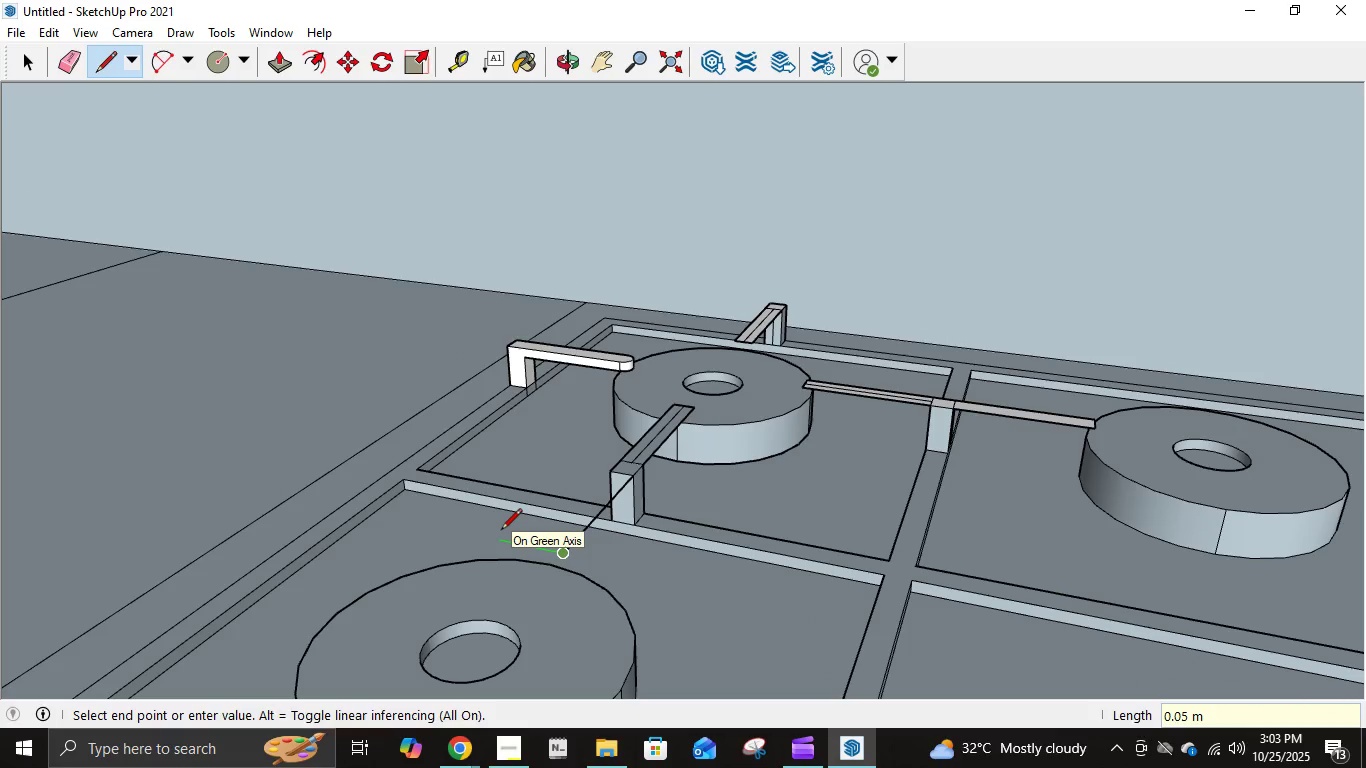 
key(NumpadDecimal)
 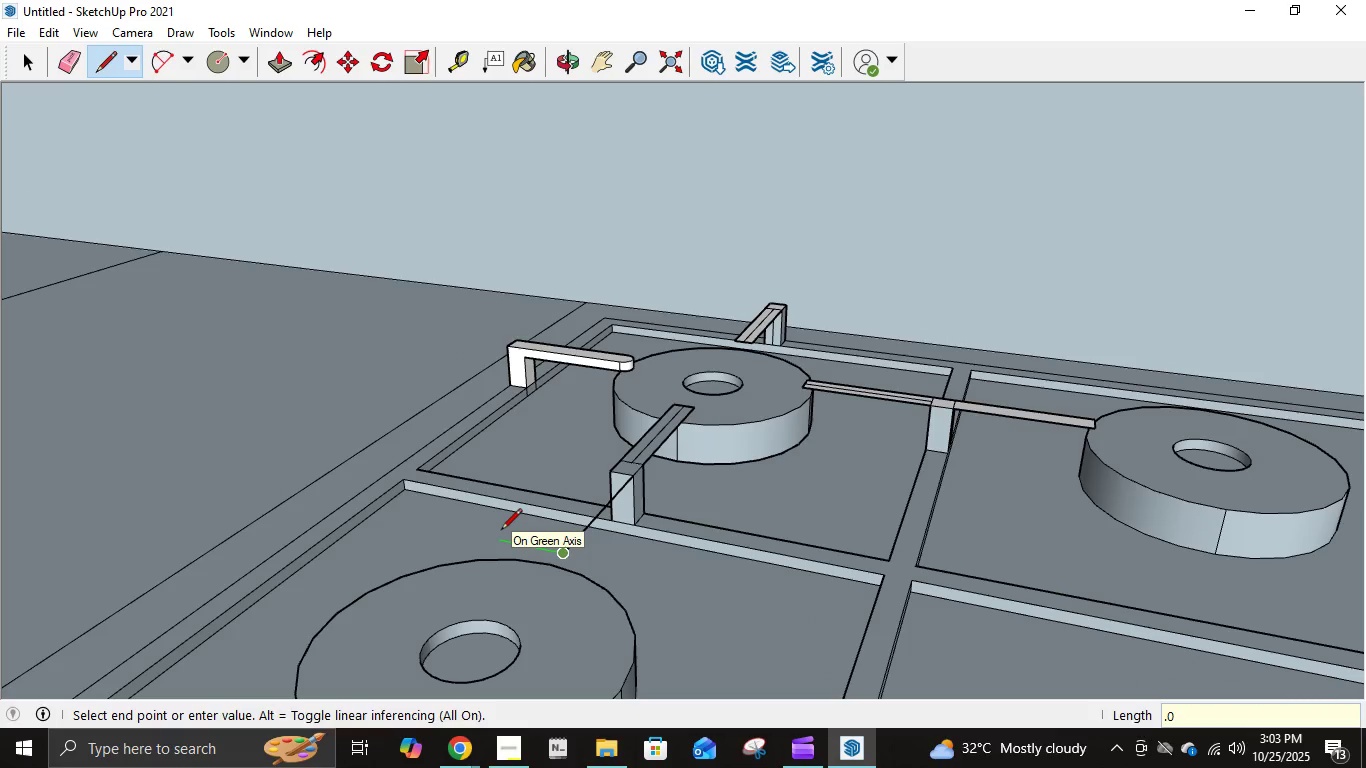 
key(Numpad0)
 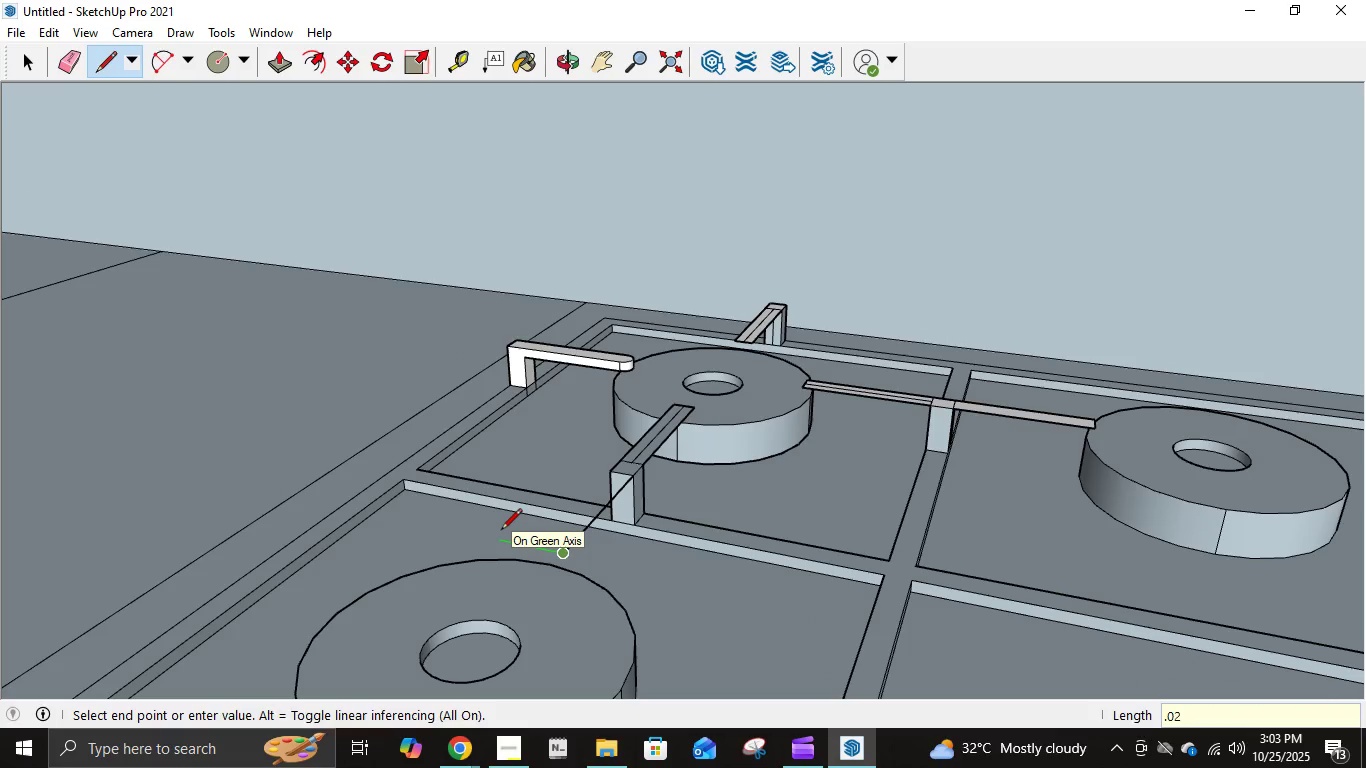 
key(Numpad2)
 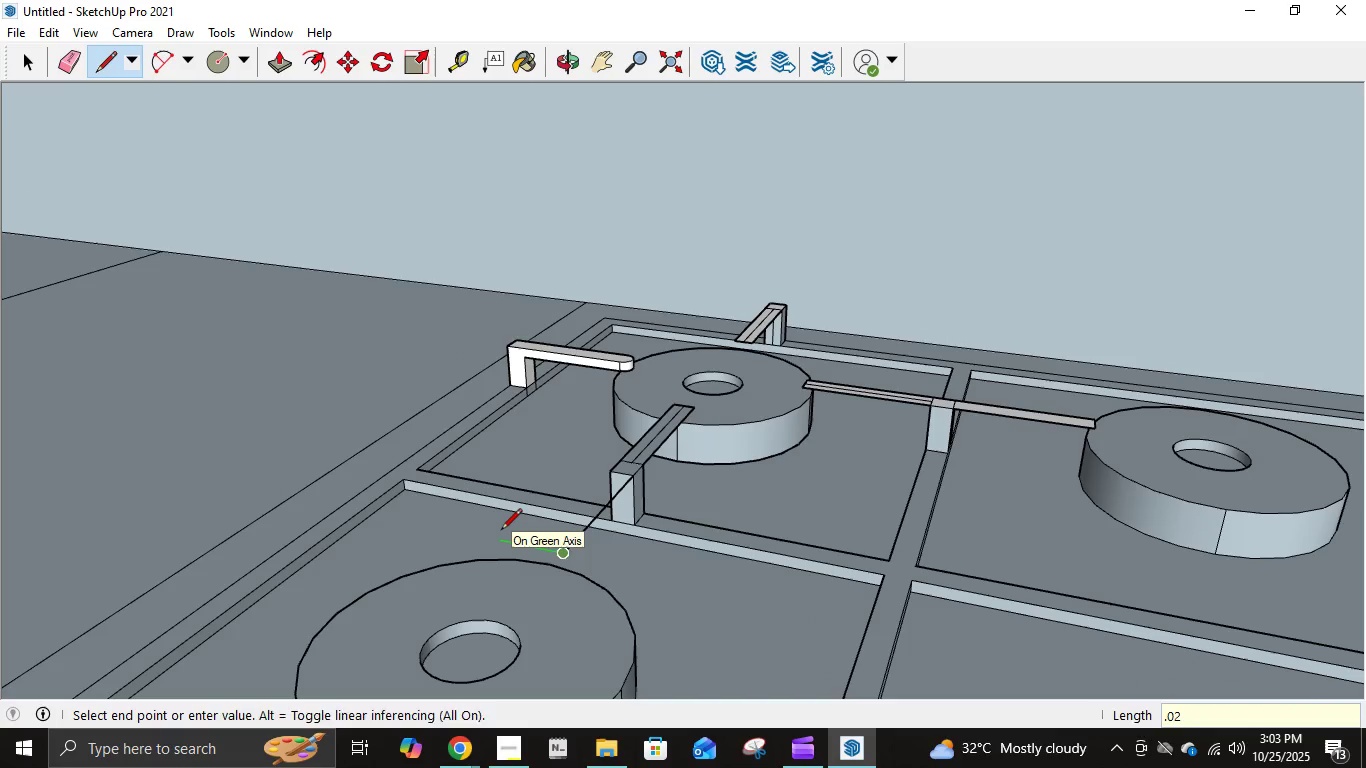 
key(NumpadEnter)
 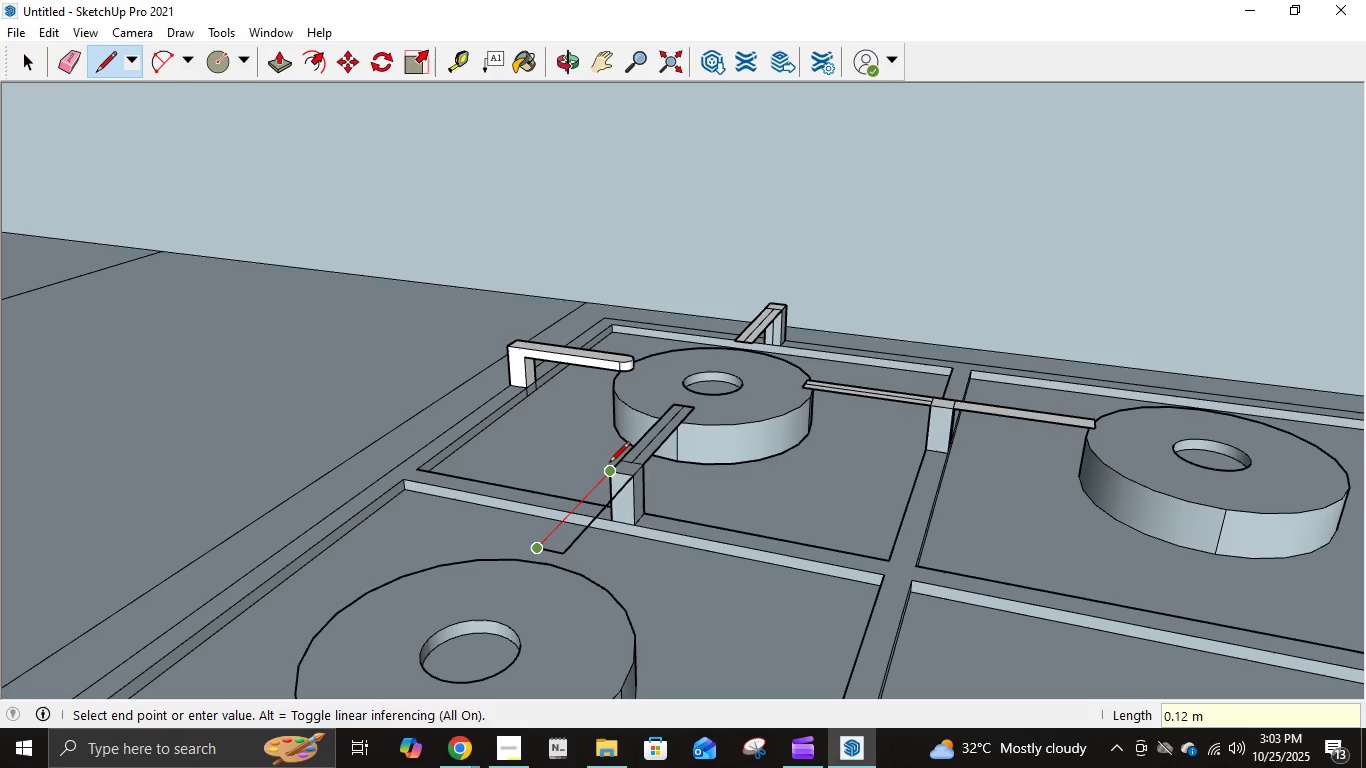 
left_click([609, 465])
 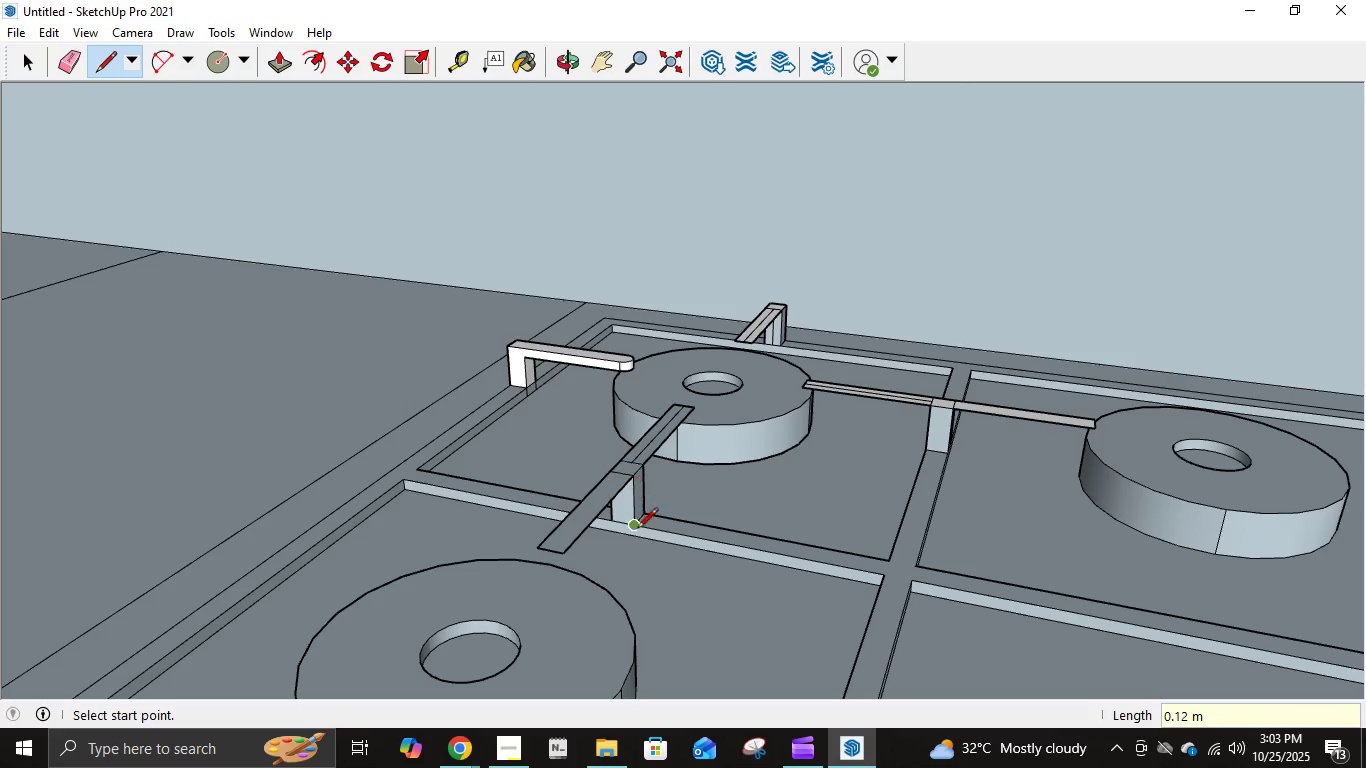 
scroll: coordinate [671, 537], scroll_direction: down, amount: 4.0
 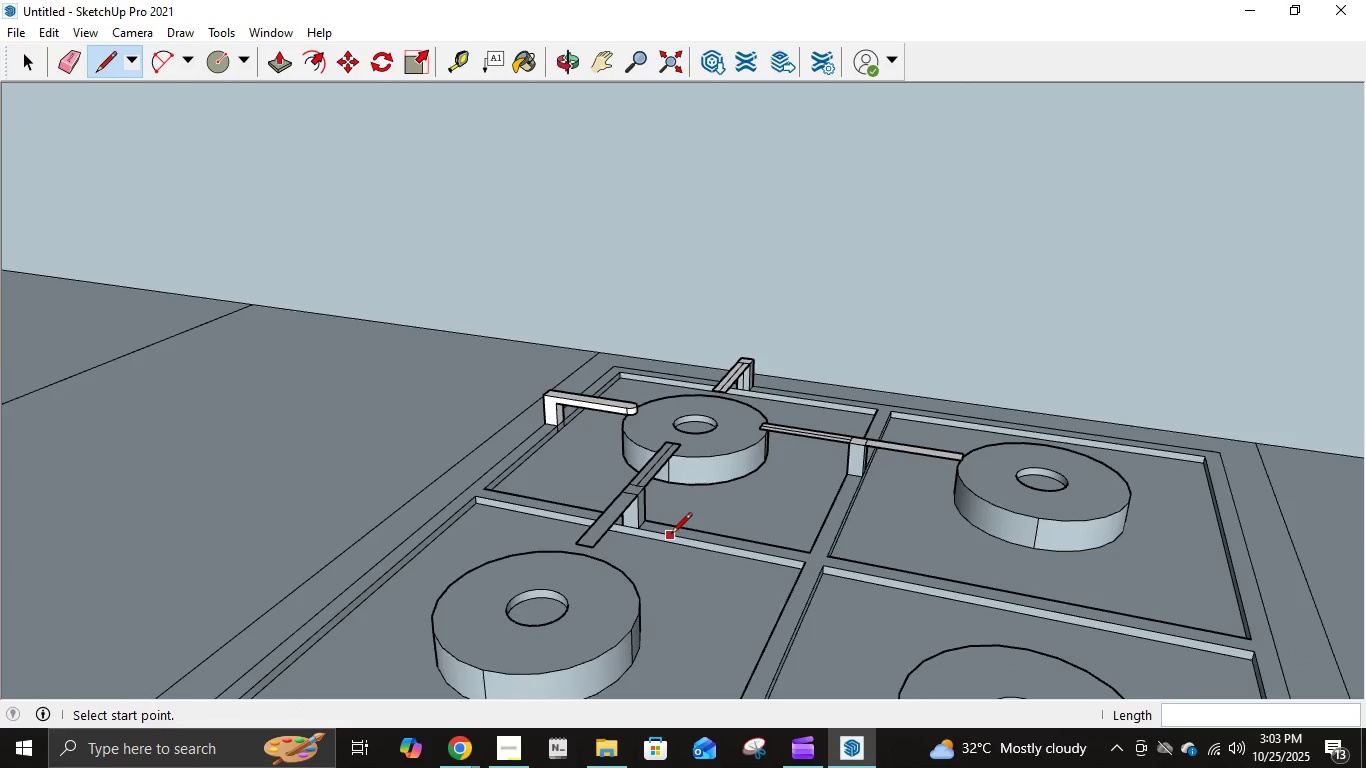 
scroll: coordinate [671, 535], scroll_direction: up, amount: 3.0
 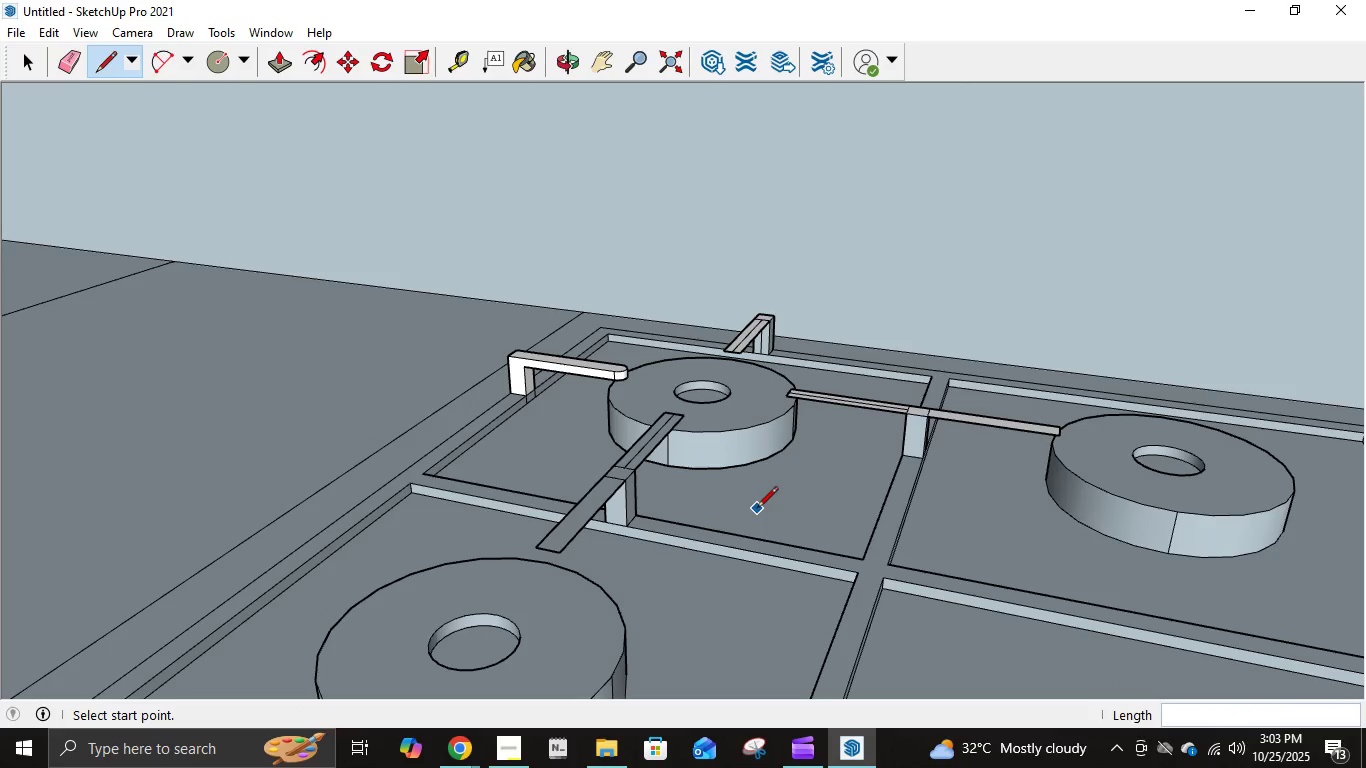 
scroll: coordinate [773, 492], scroll_direction: down, amount: 4.0
 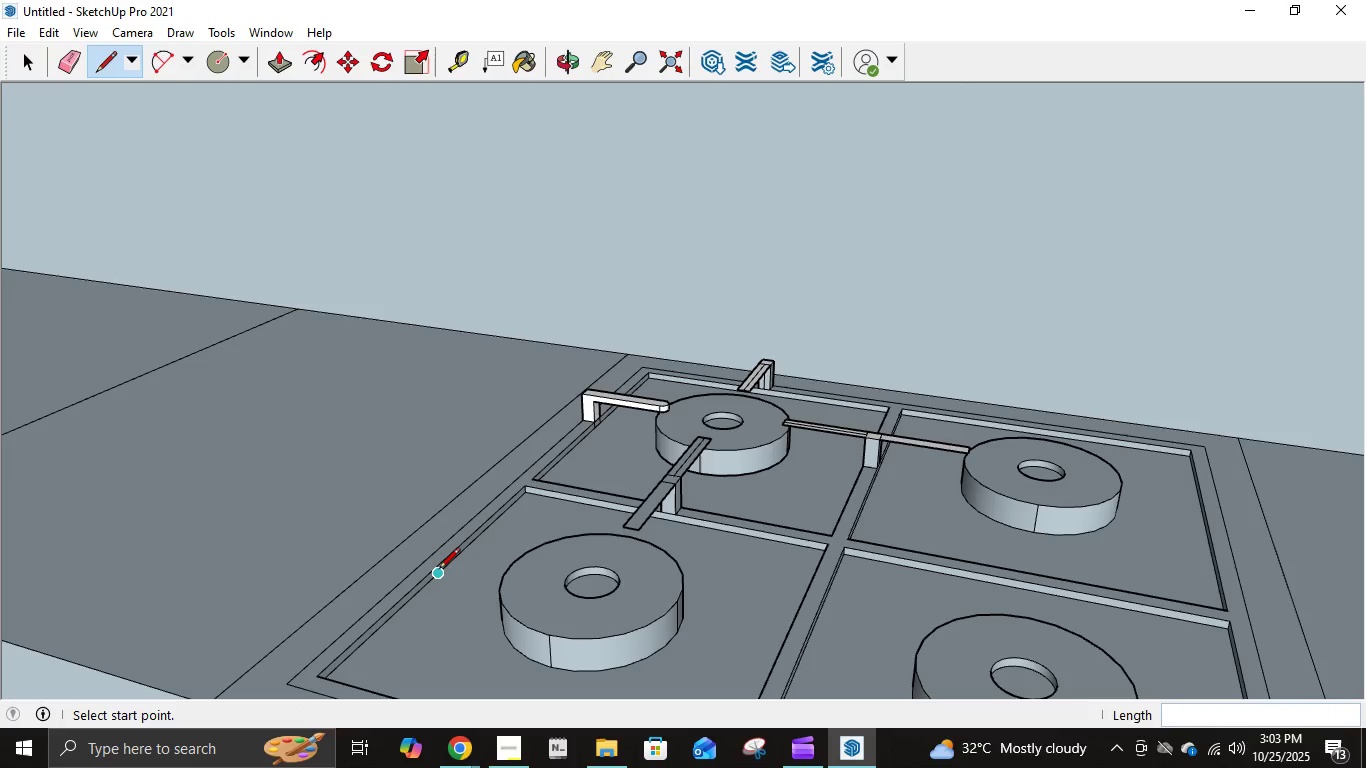 
left_click([437, 565])
 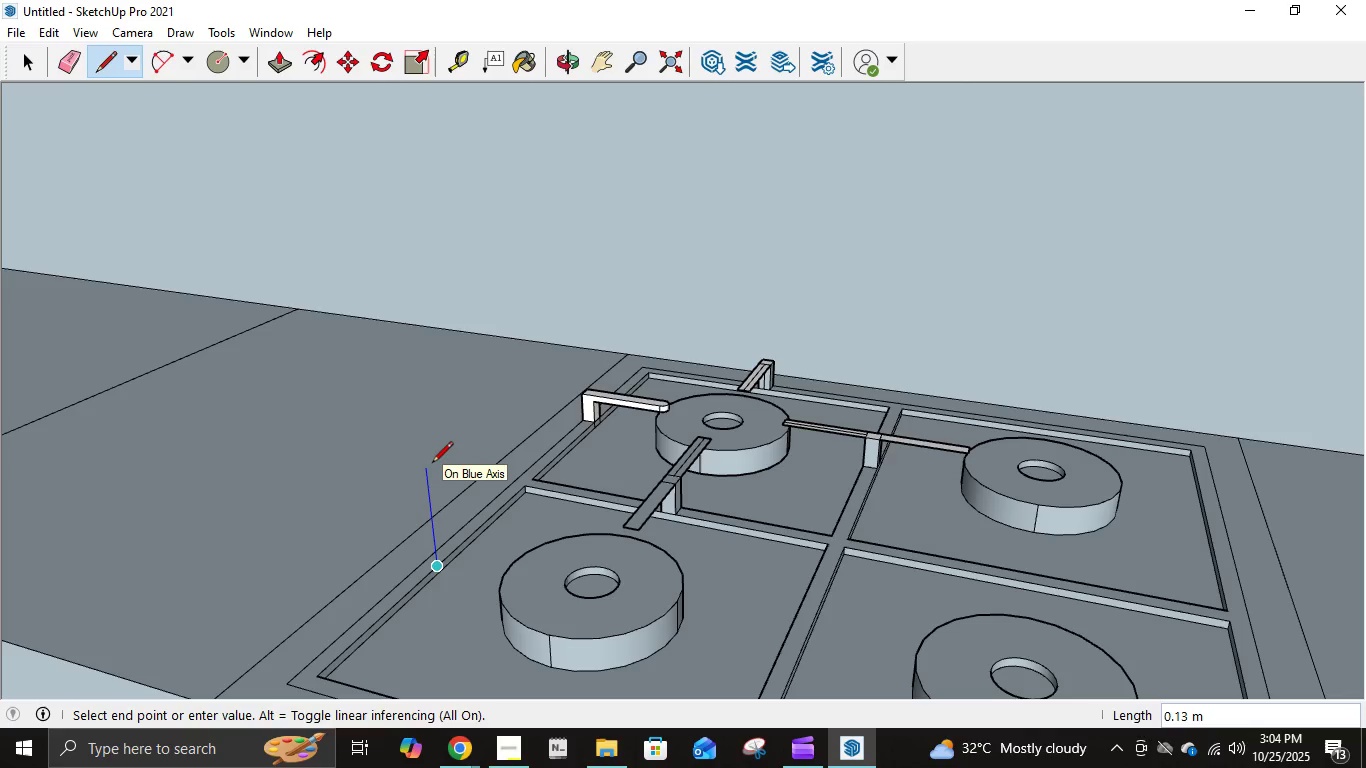 
key(NumpadDecimal)
 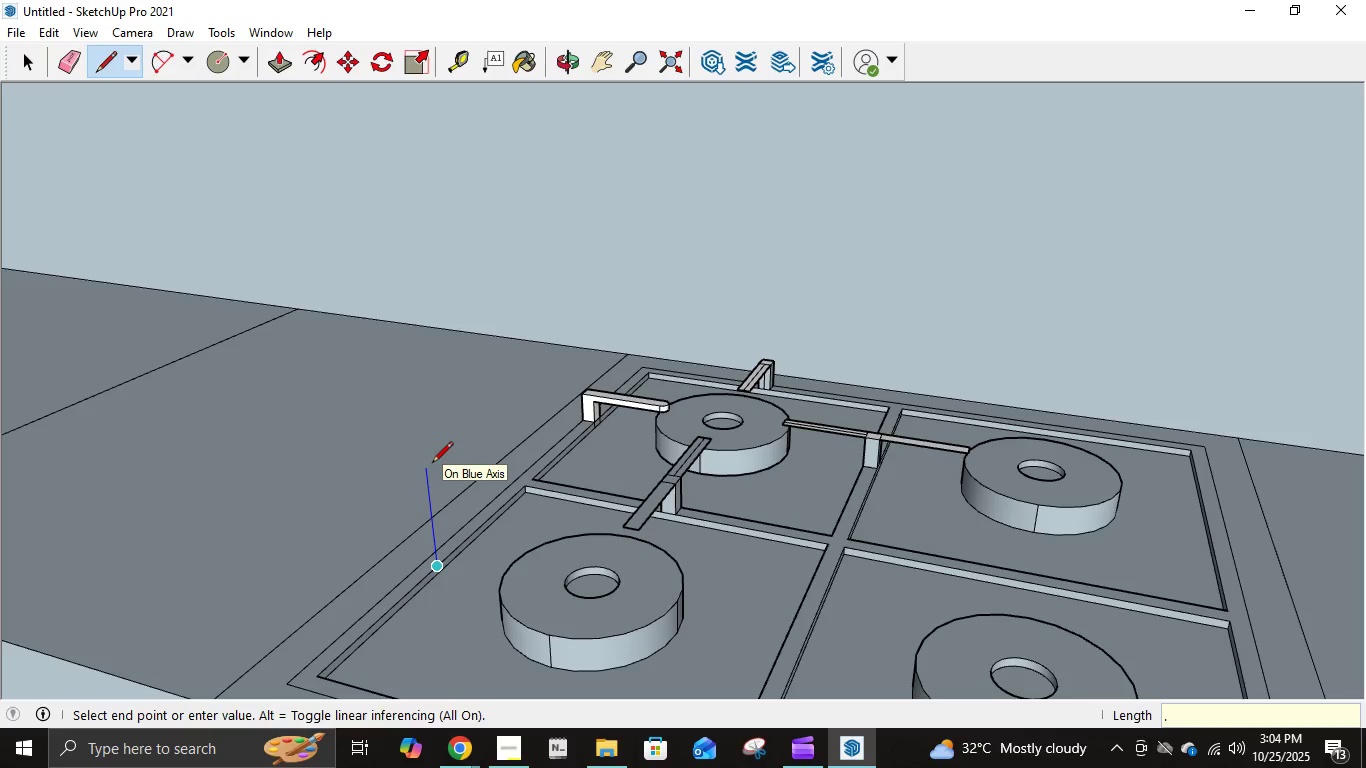 
key(Numpad0)
 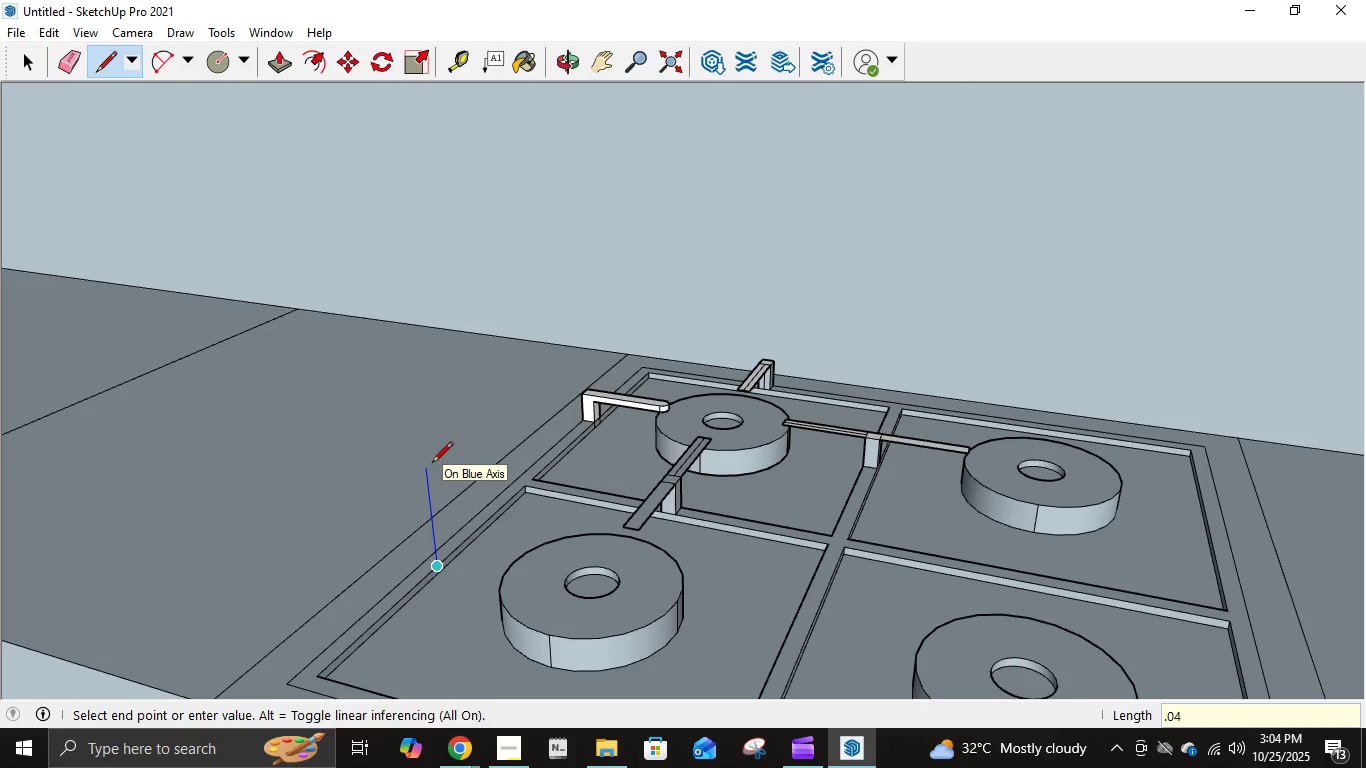 
key(Numpad4)
 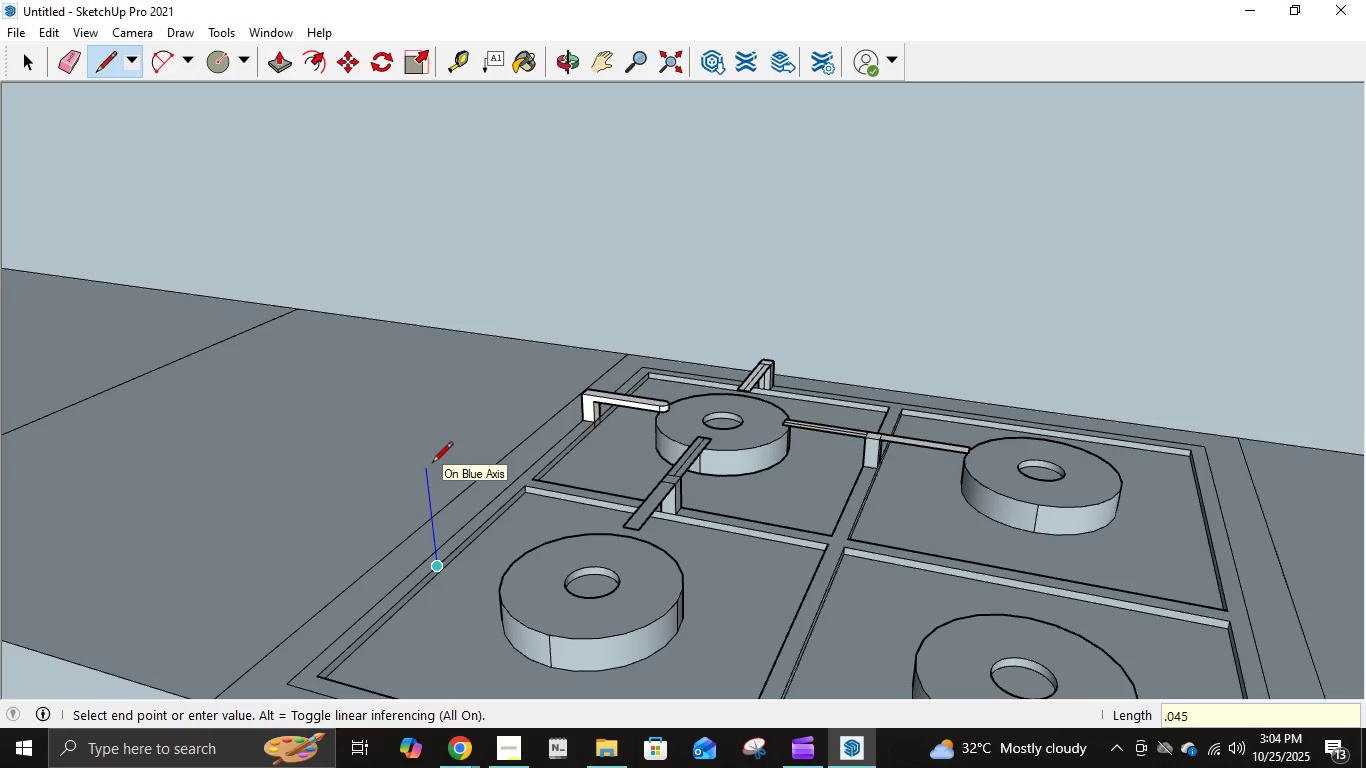 
key(Numpad5)
 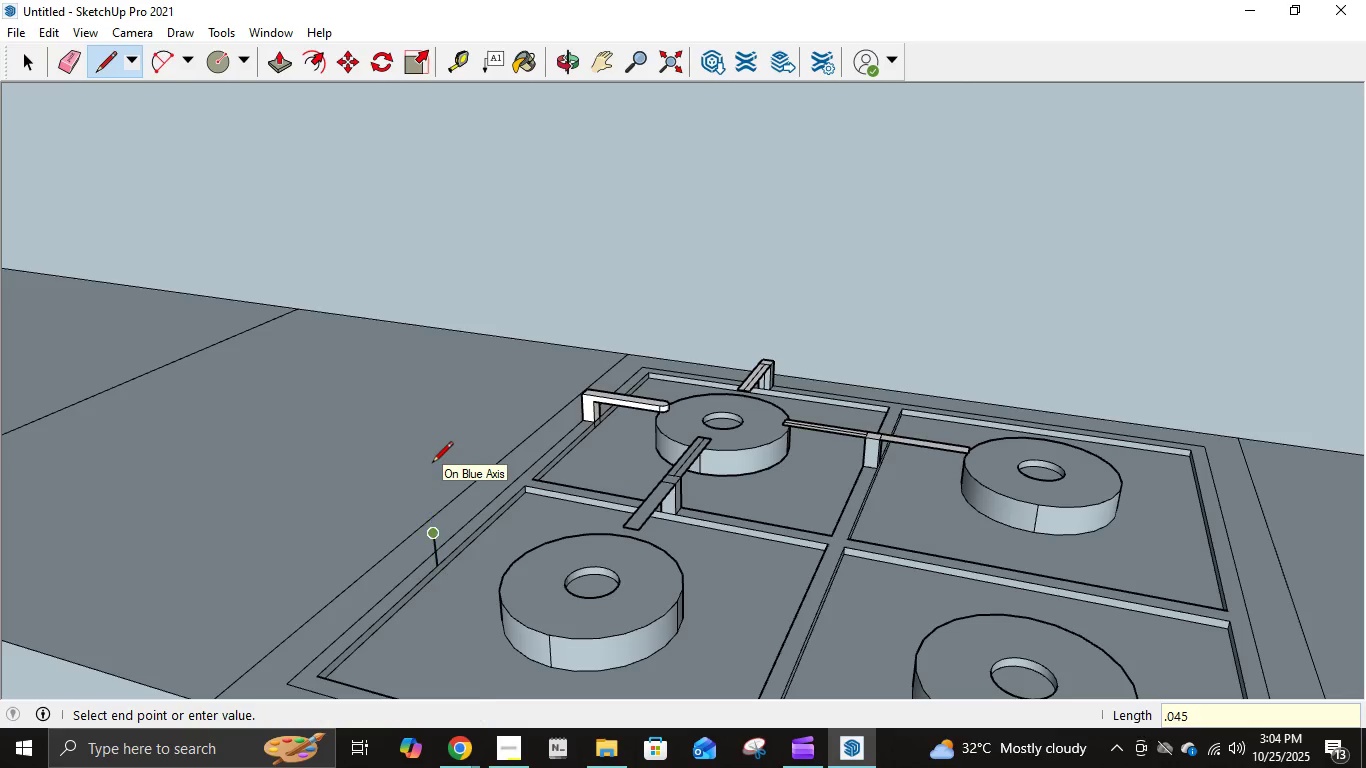 
key(NumpadEnter)
 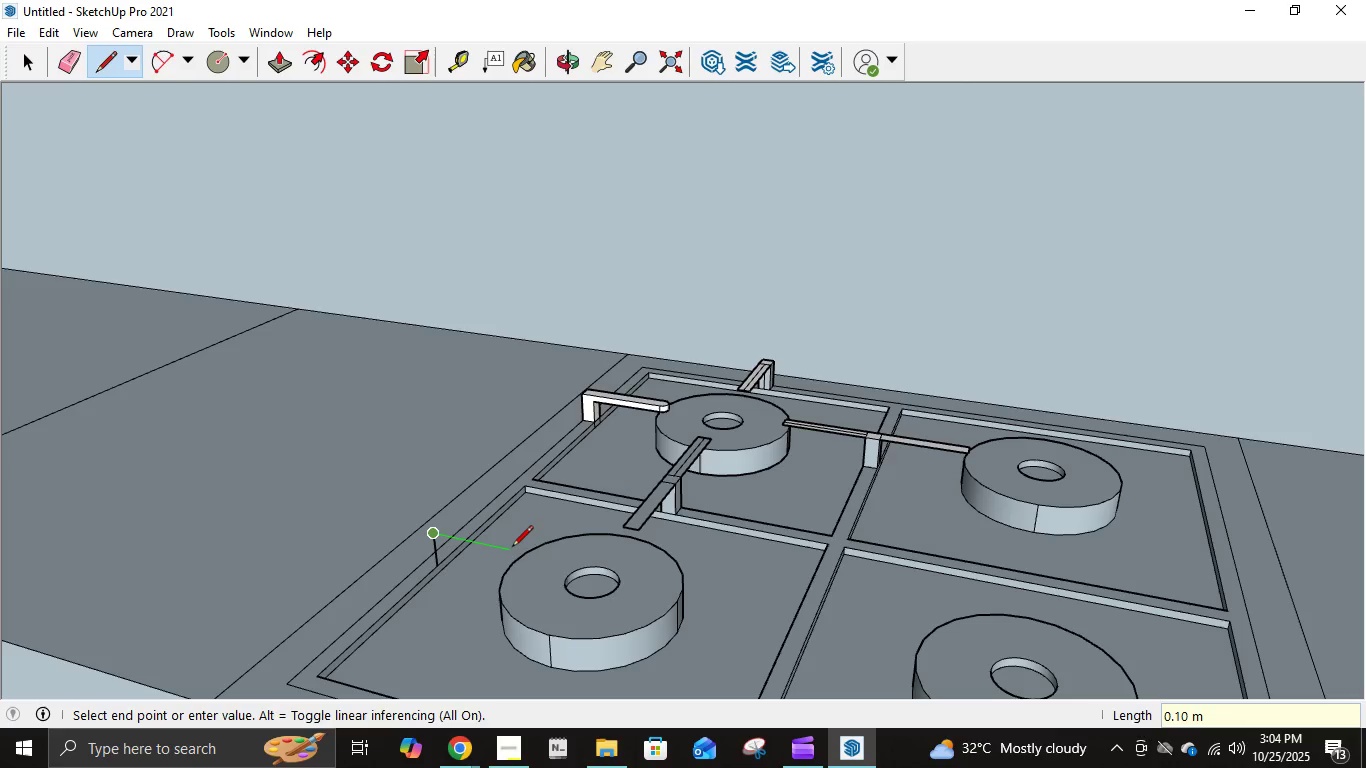 
key(NumpadDecimal)
 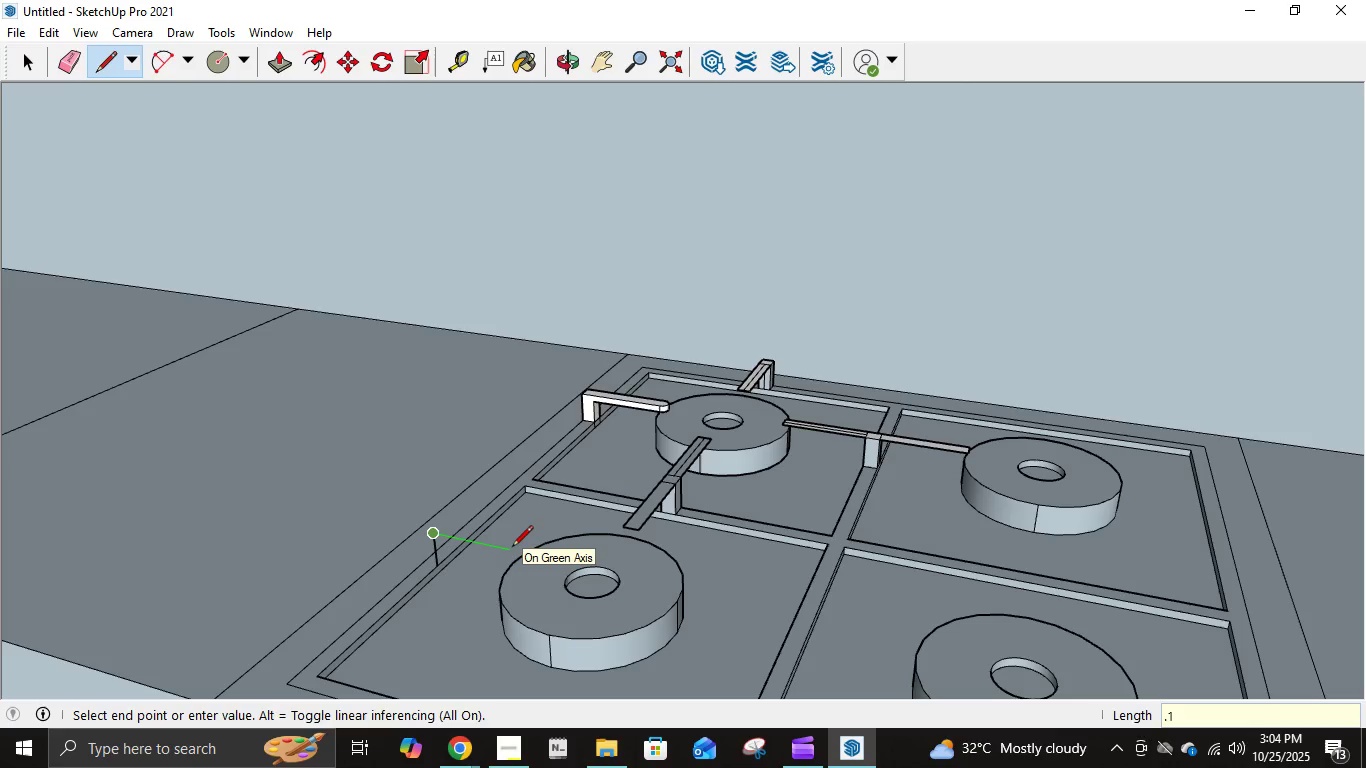 
key(Numpad1)
 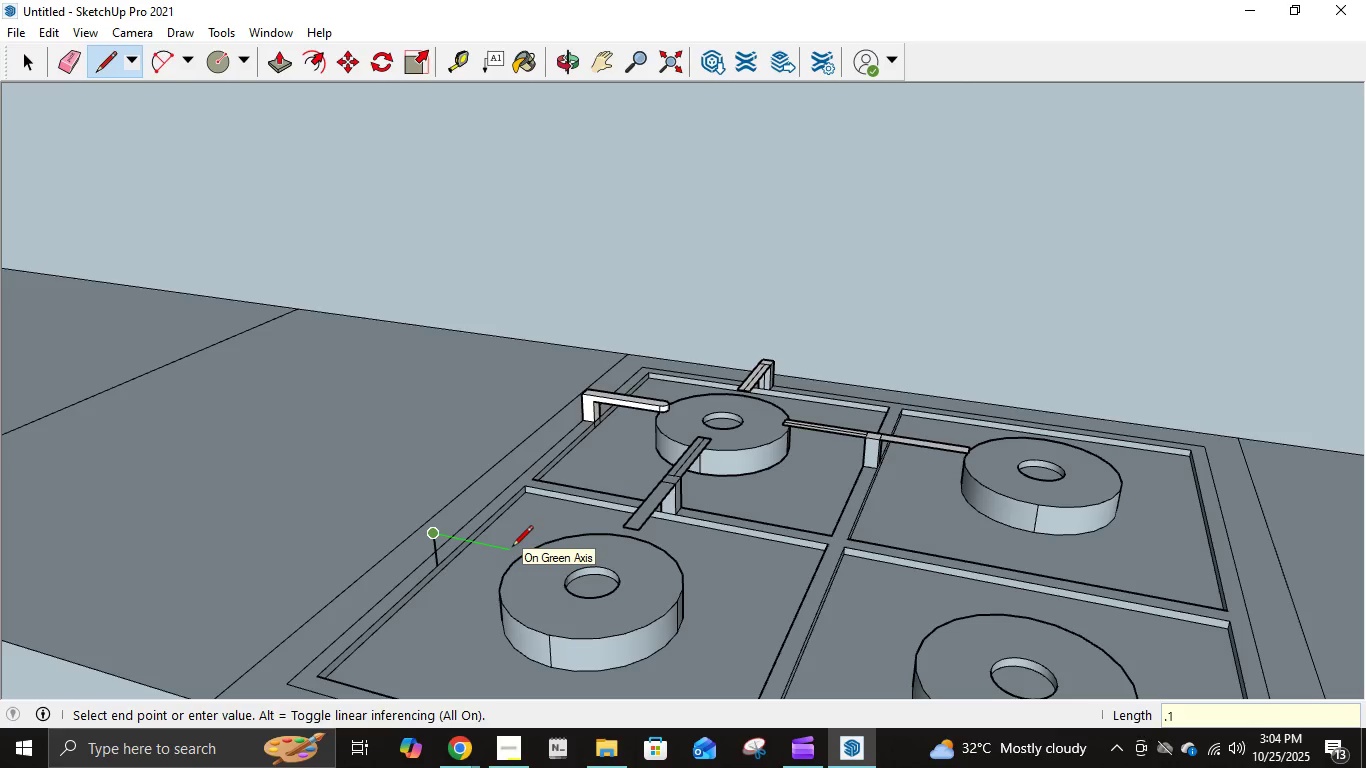 
key(Numpad2)
 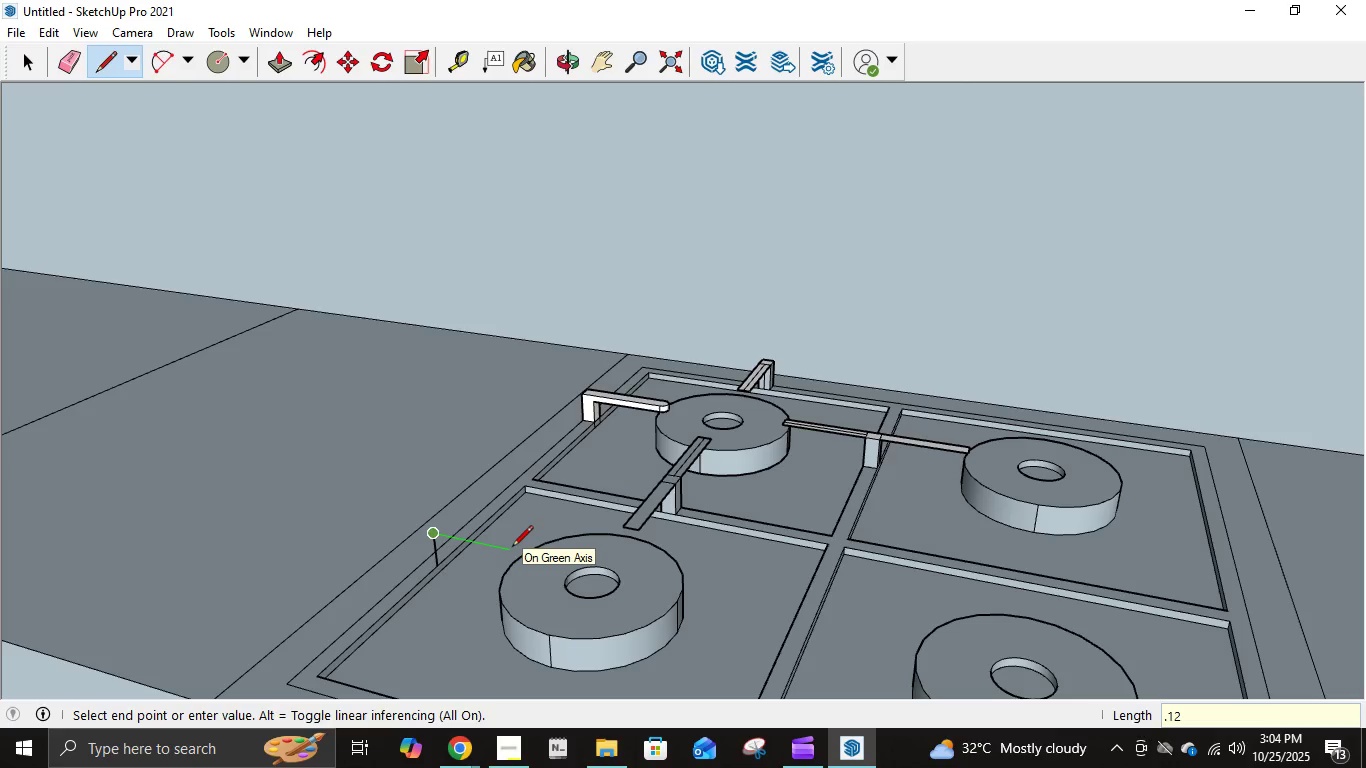 
key(NumpadEnter)
 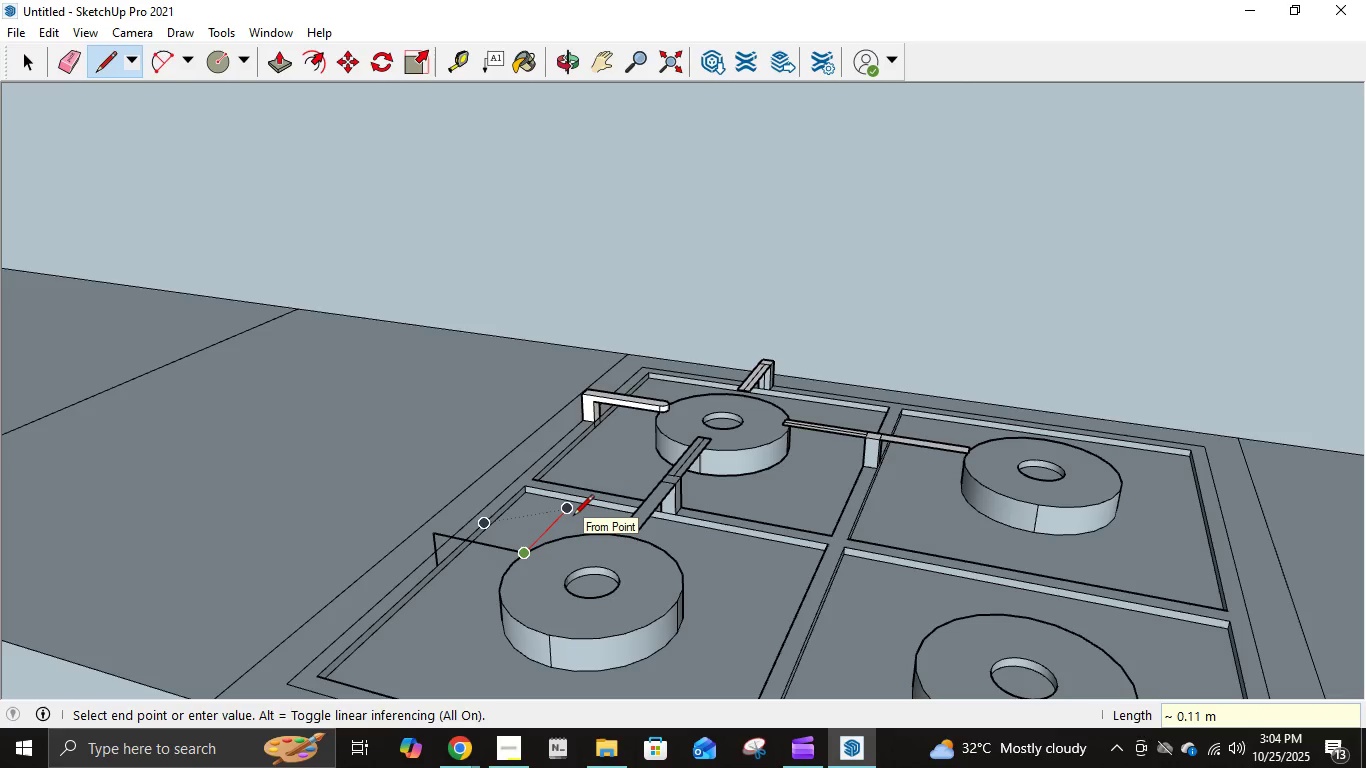 
key(NumpadDecimal)
 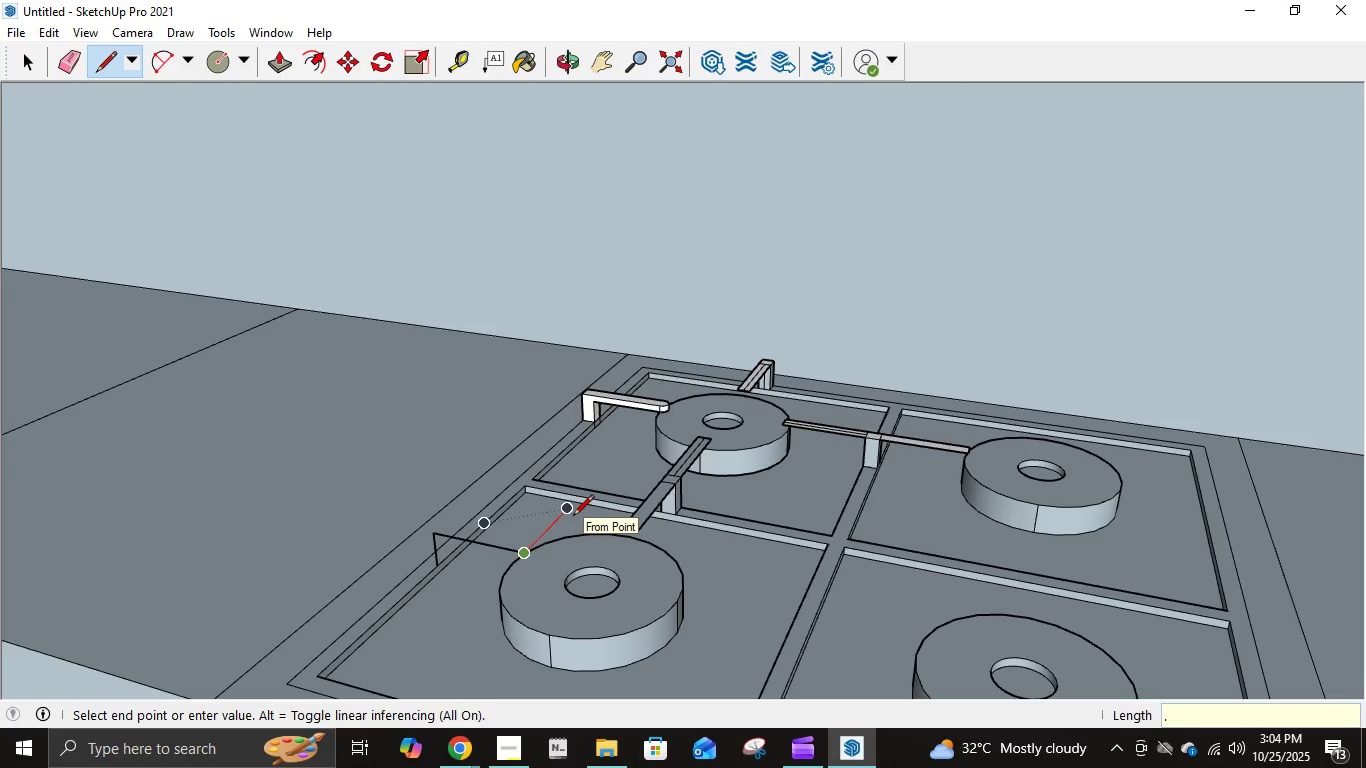 
key(Numpad0)
 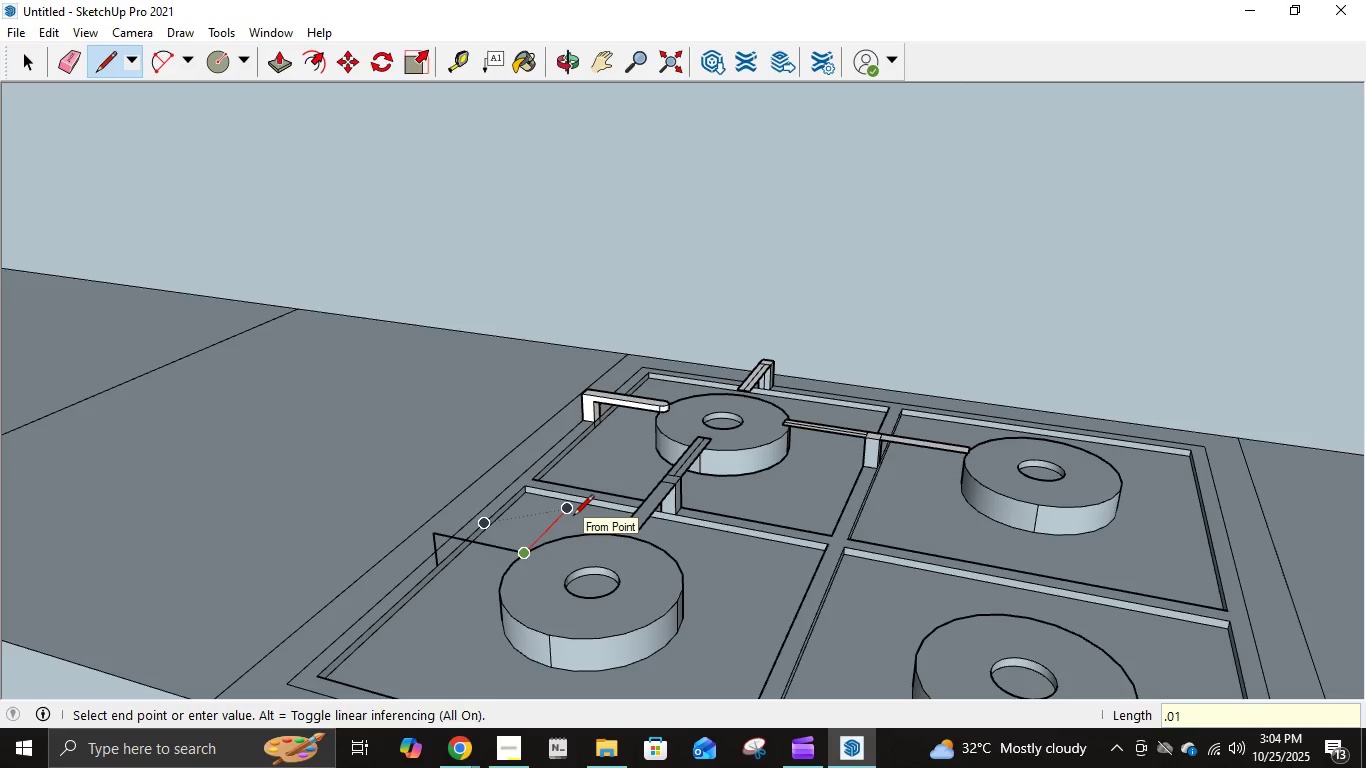 
key(Numpad1)
 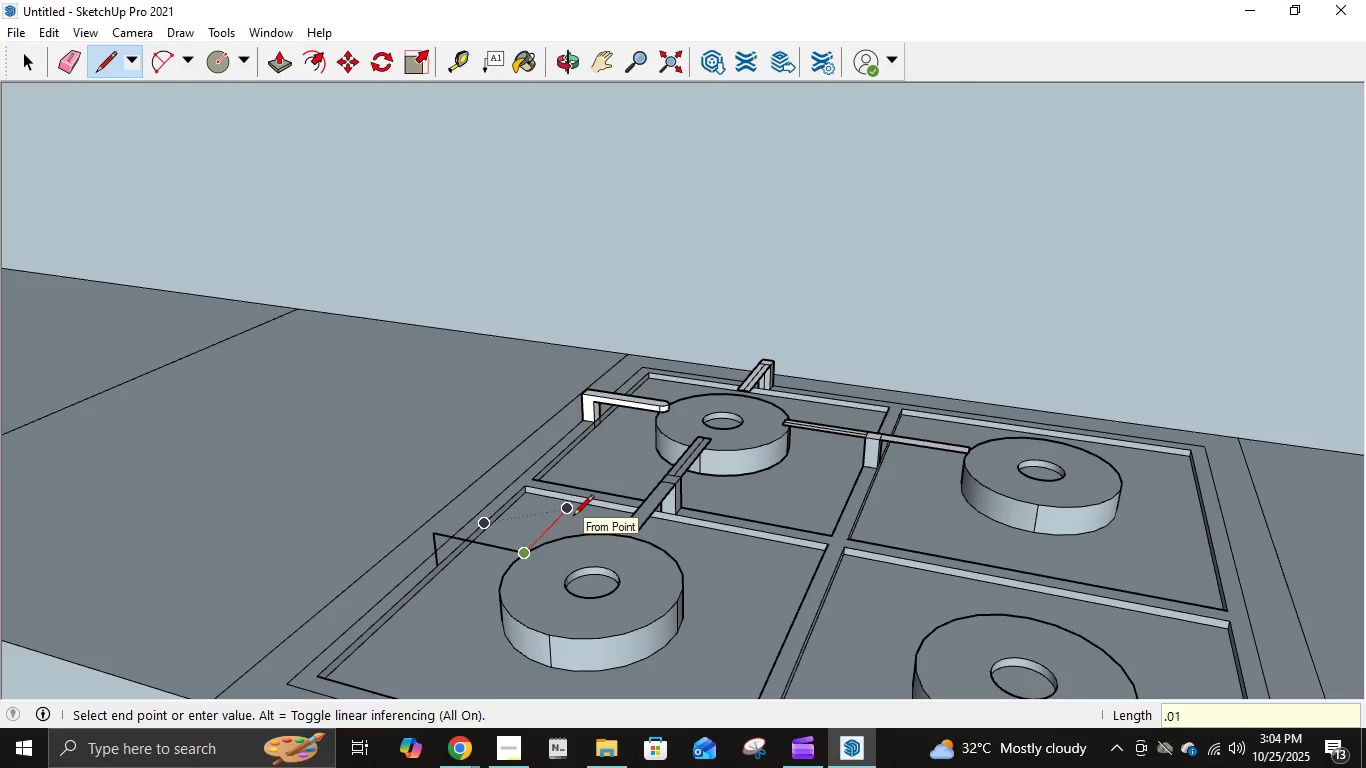 
key(NumpadEnter)
 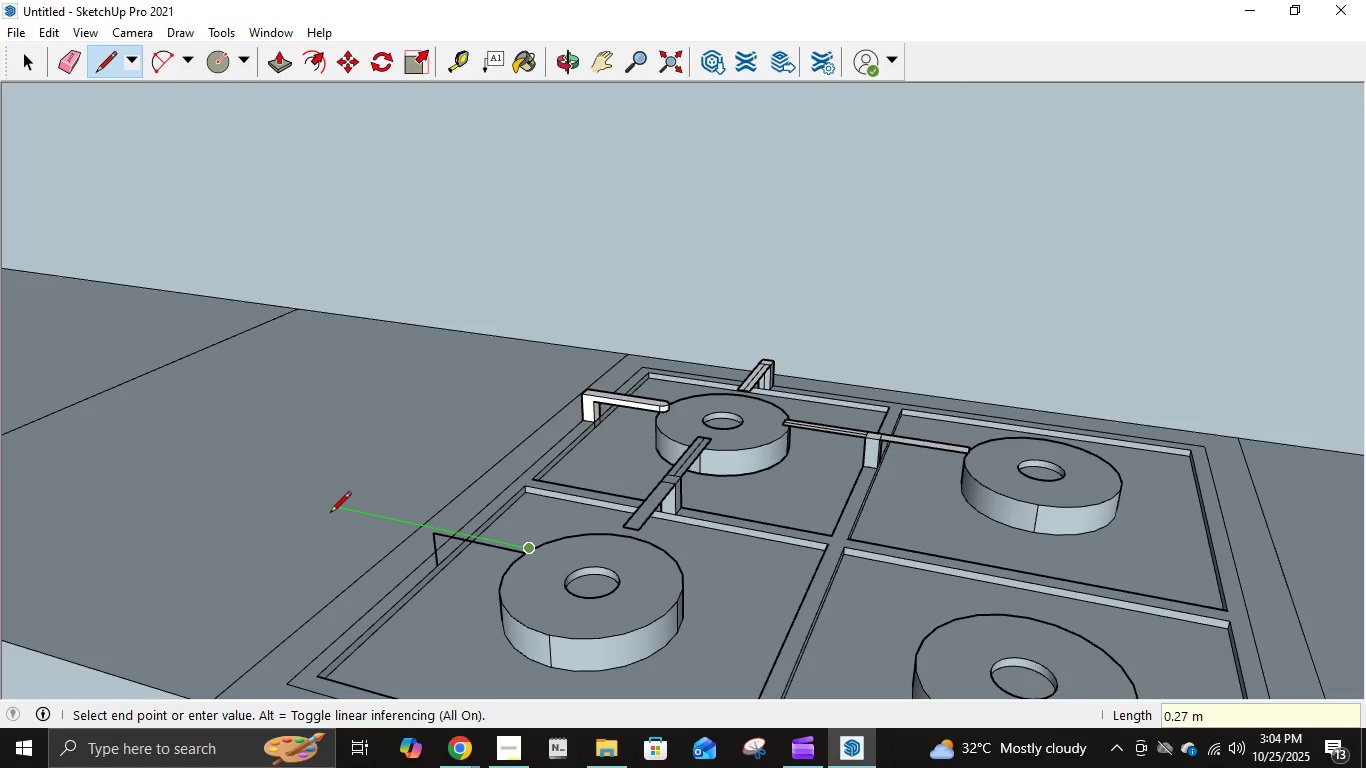 
key(NumpadDecimal)
 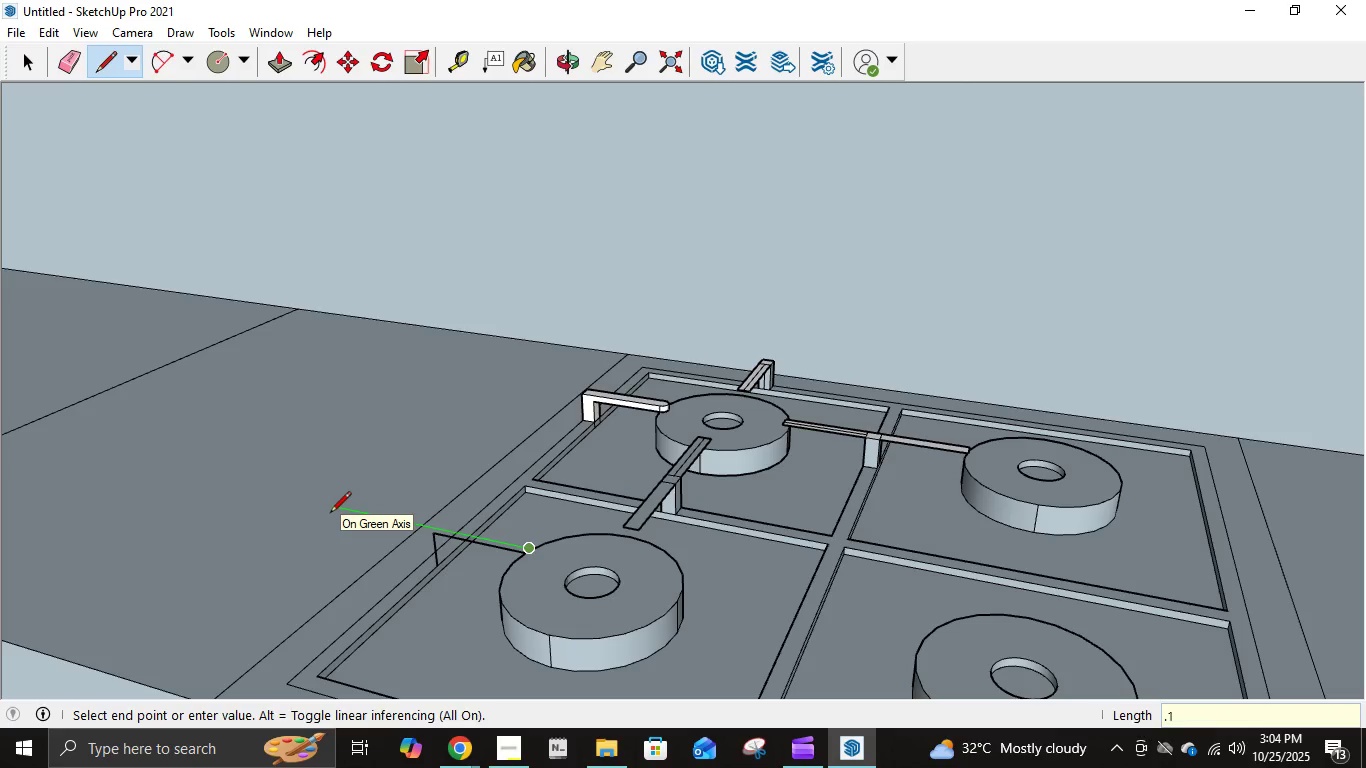 
key(Numpad1)
 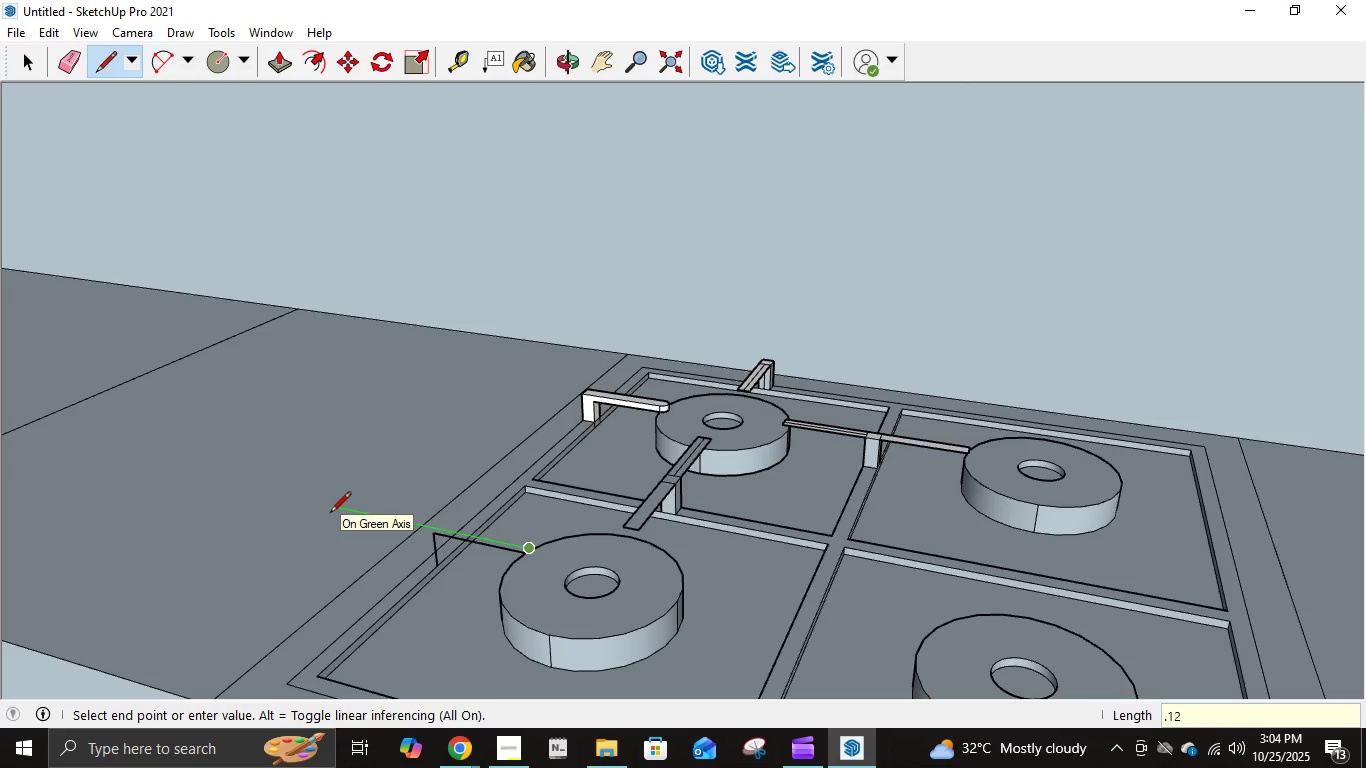 
key(Numpad2)
 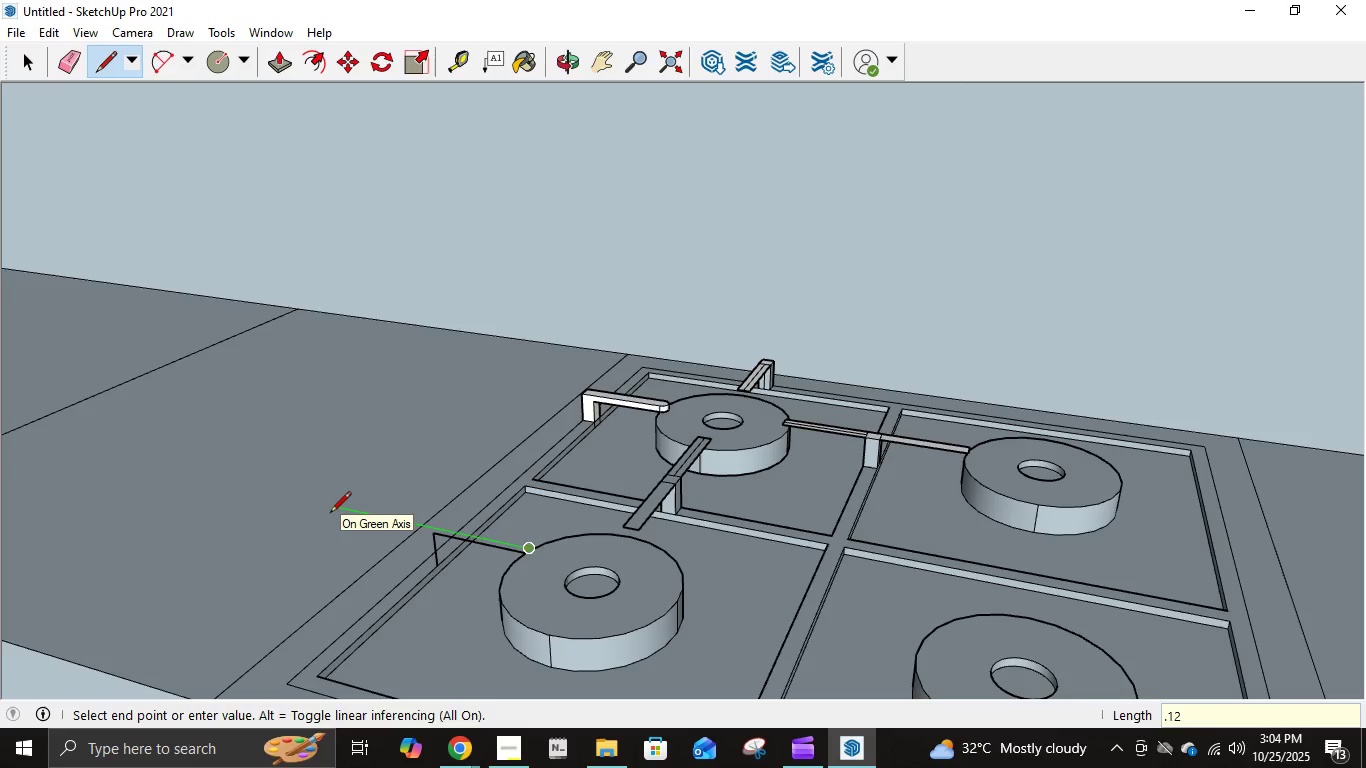 
key(NumpadEnter)
 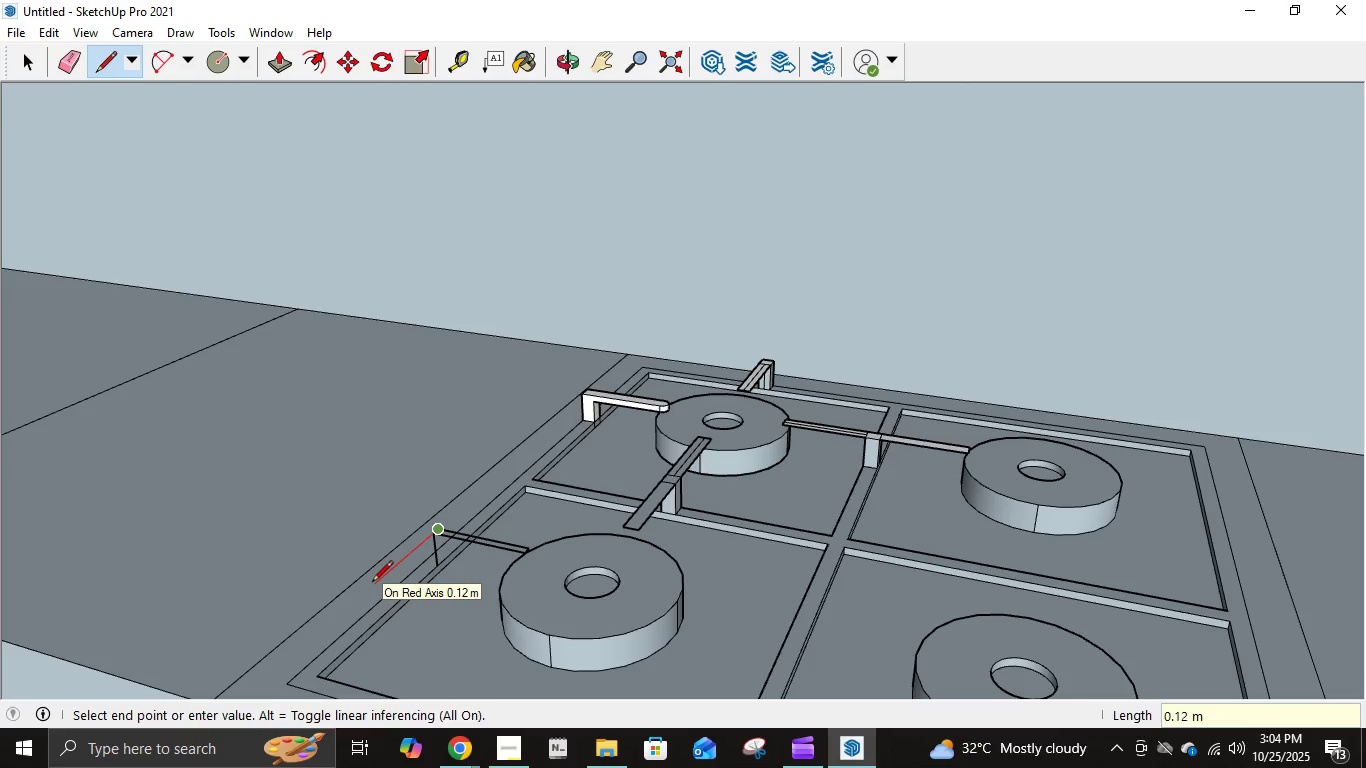 
key(NumpadDecimal)
 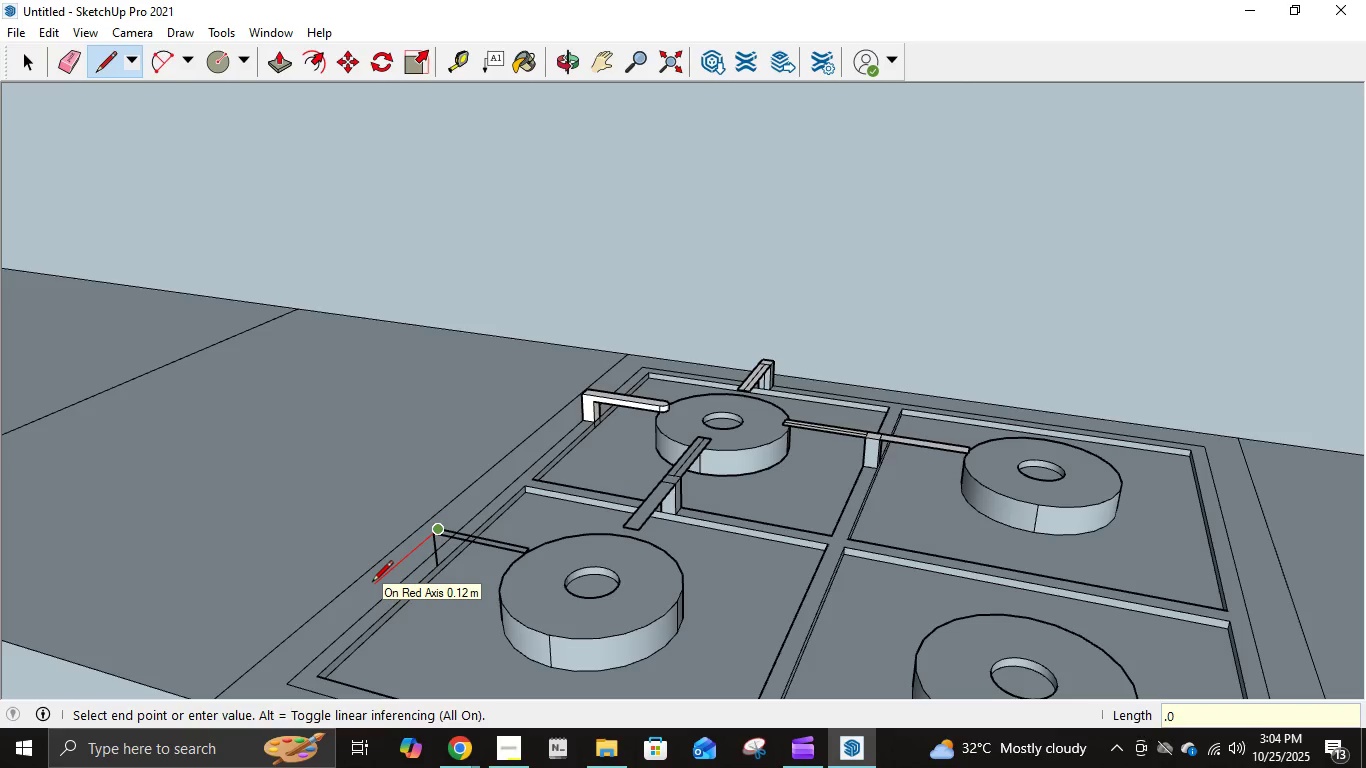 
key(Numpad0)
 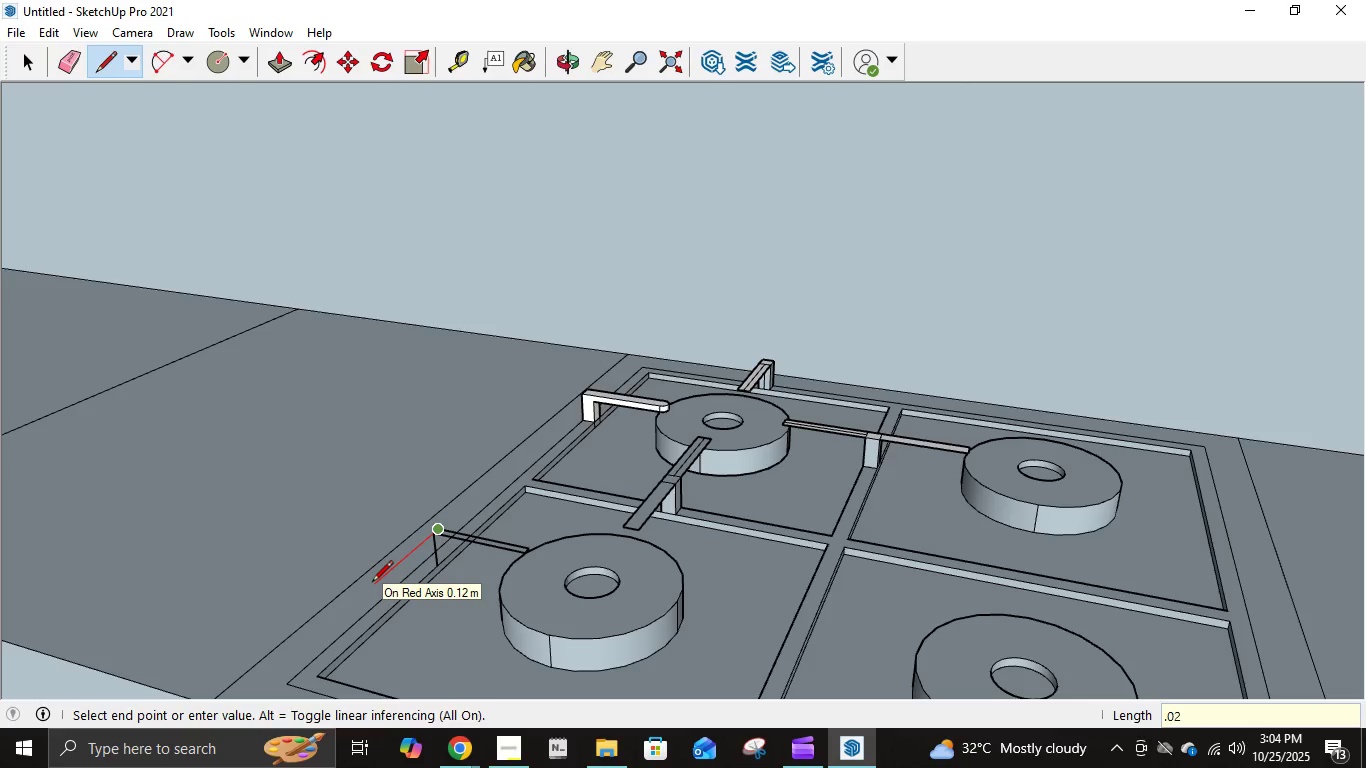 
key(Numpad2)
 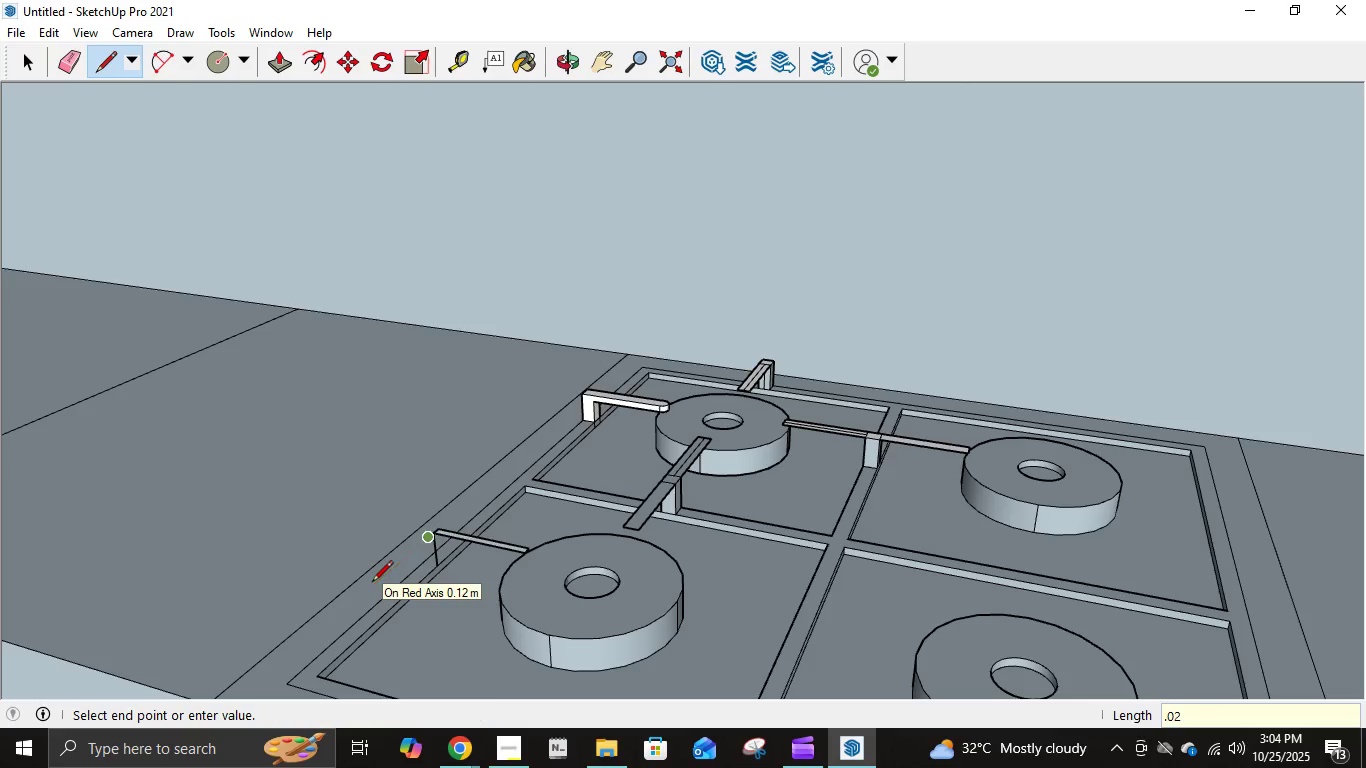 
key(NumpadEnter)
 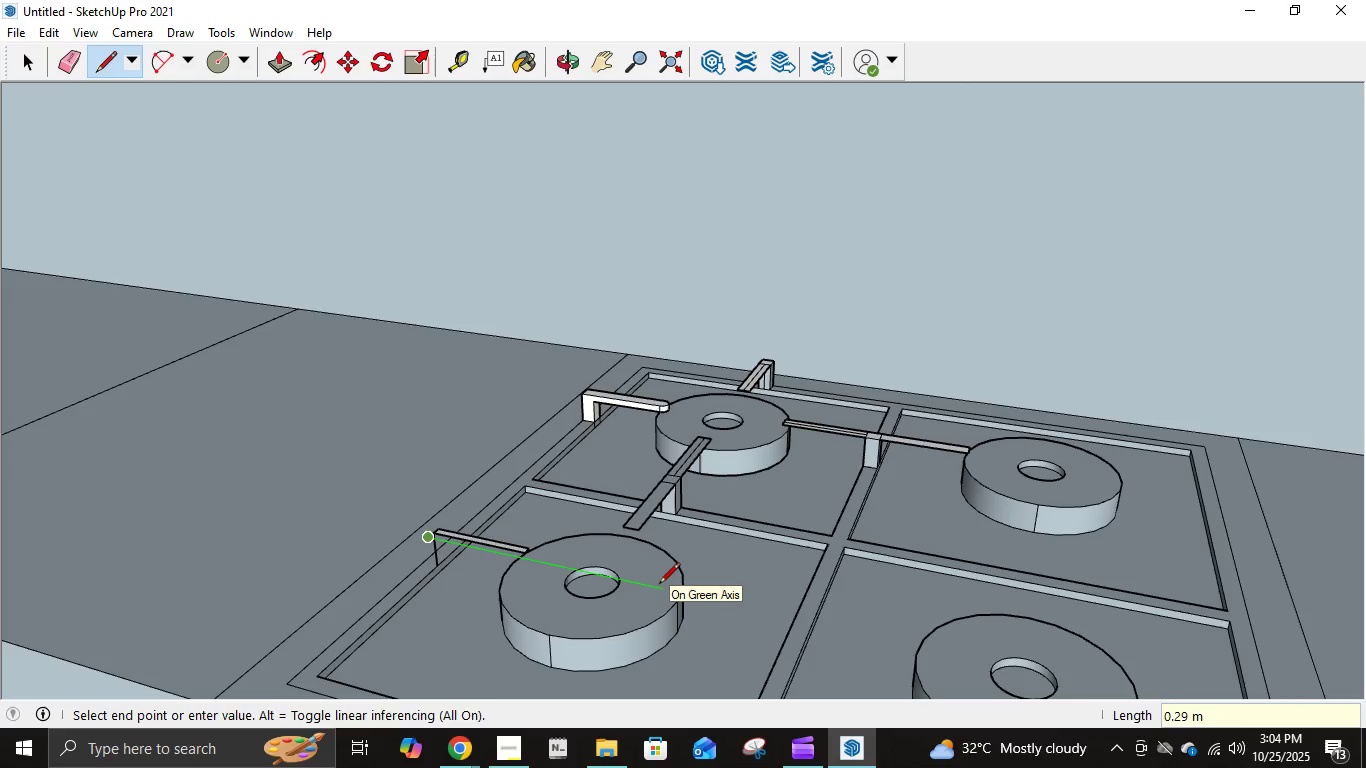 
key(NumpadDecimal)
 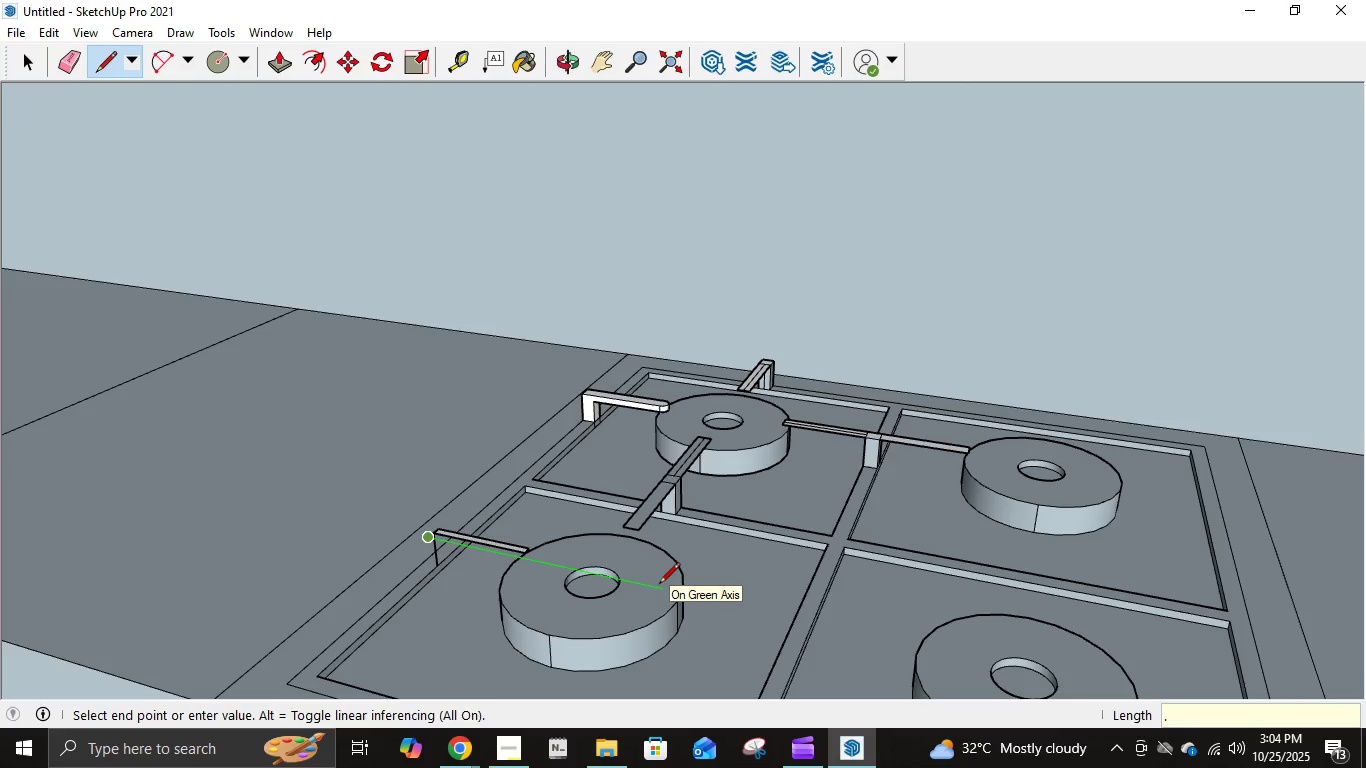 
key(Numpad1)
 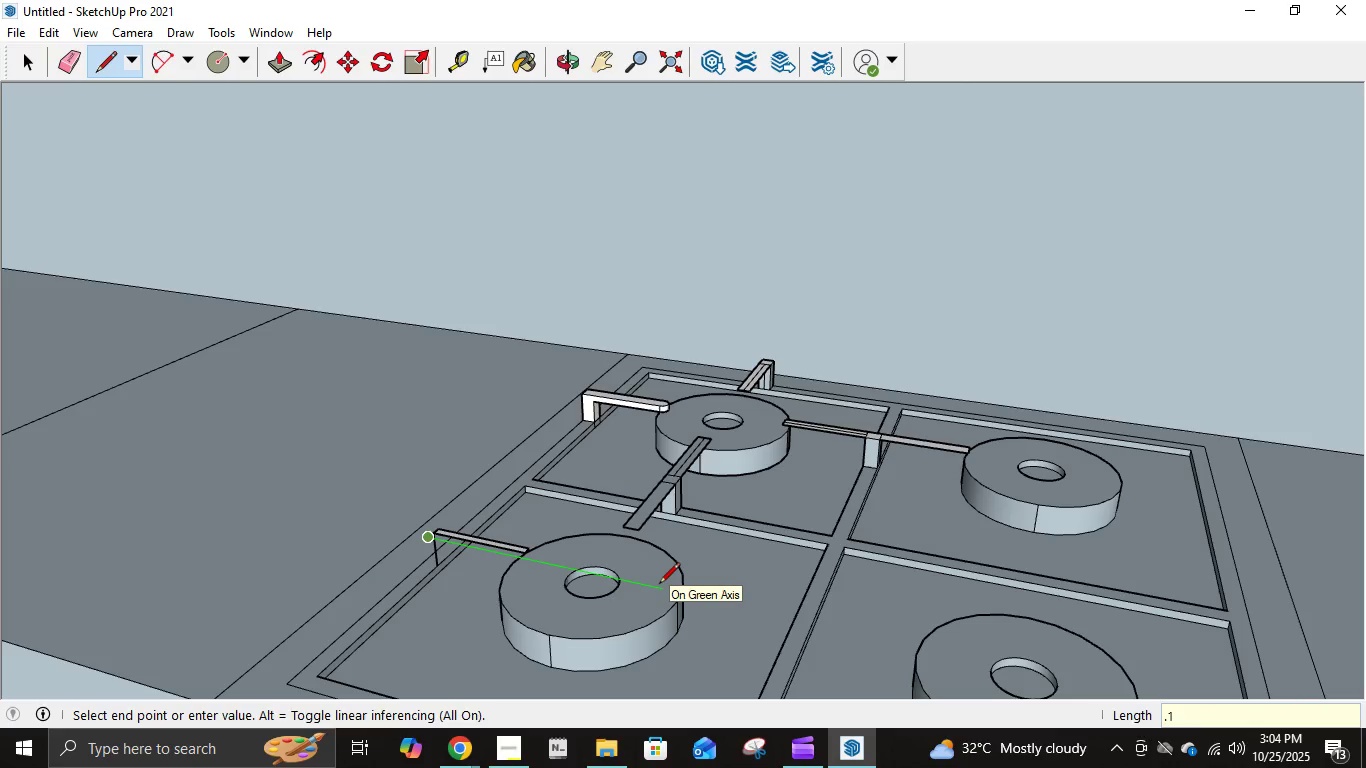 
key(Numpad2)
 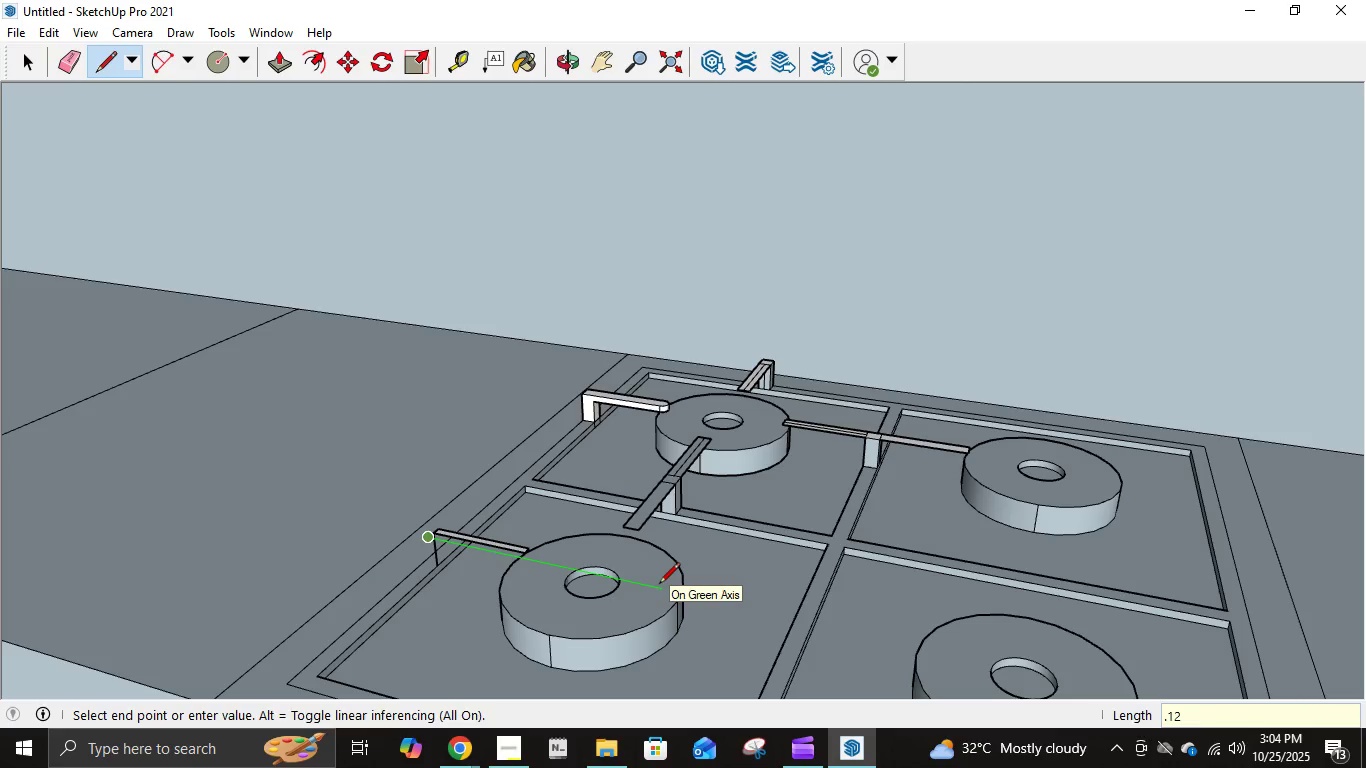 
key(NumpadEnter)
 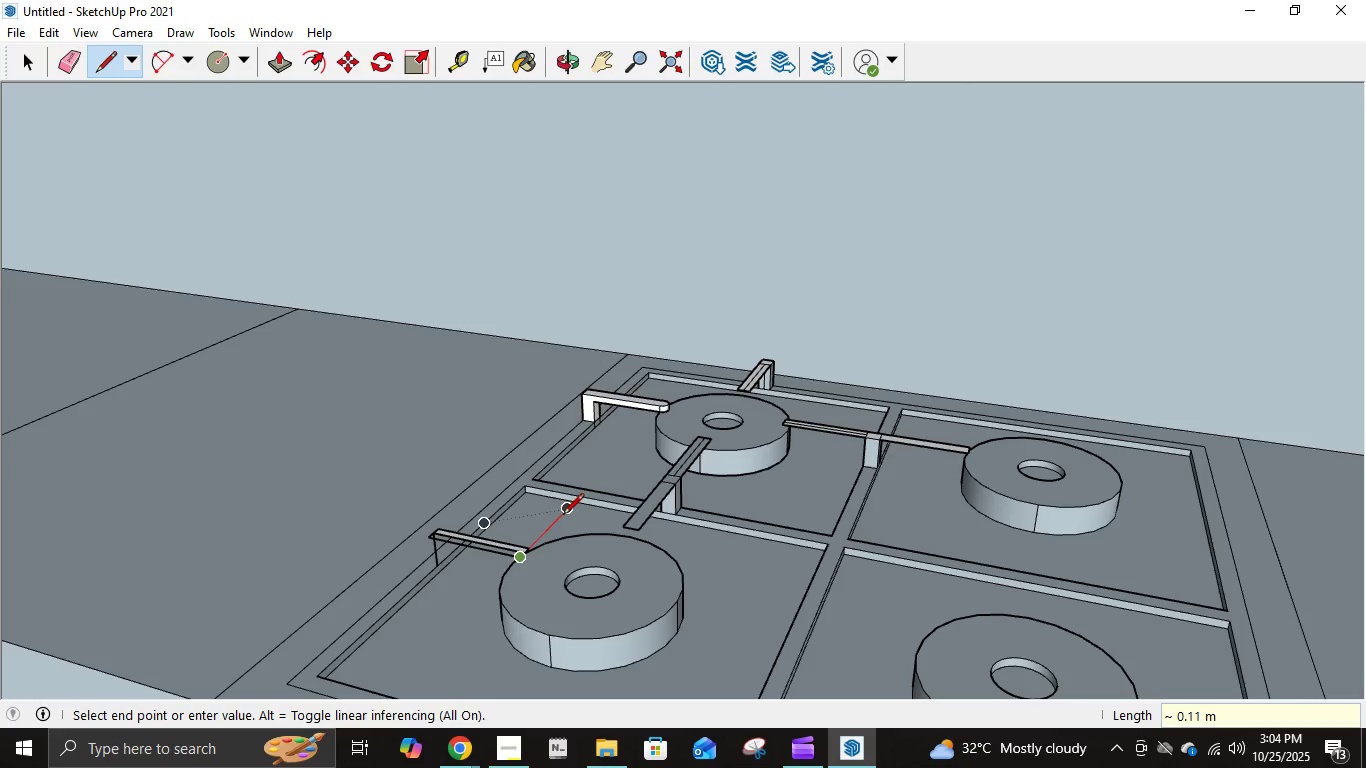 
key(NumpadDecimal)
 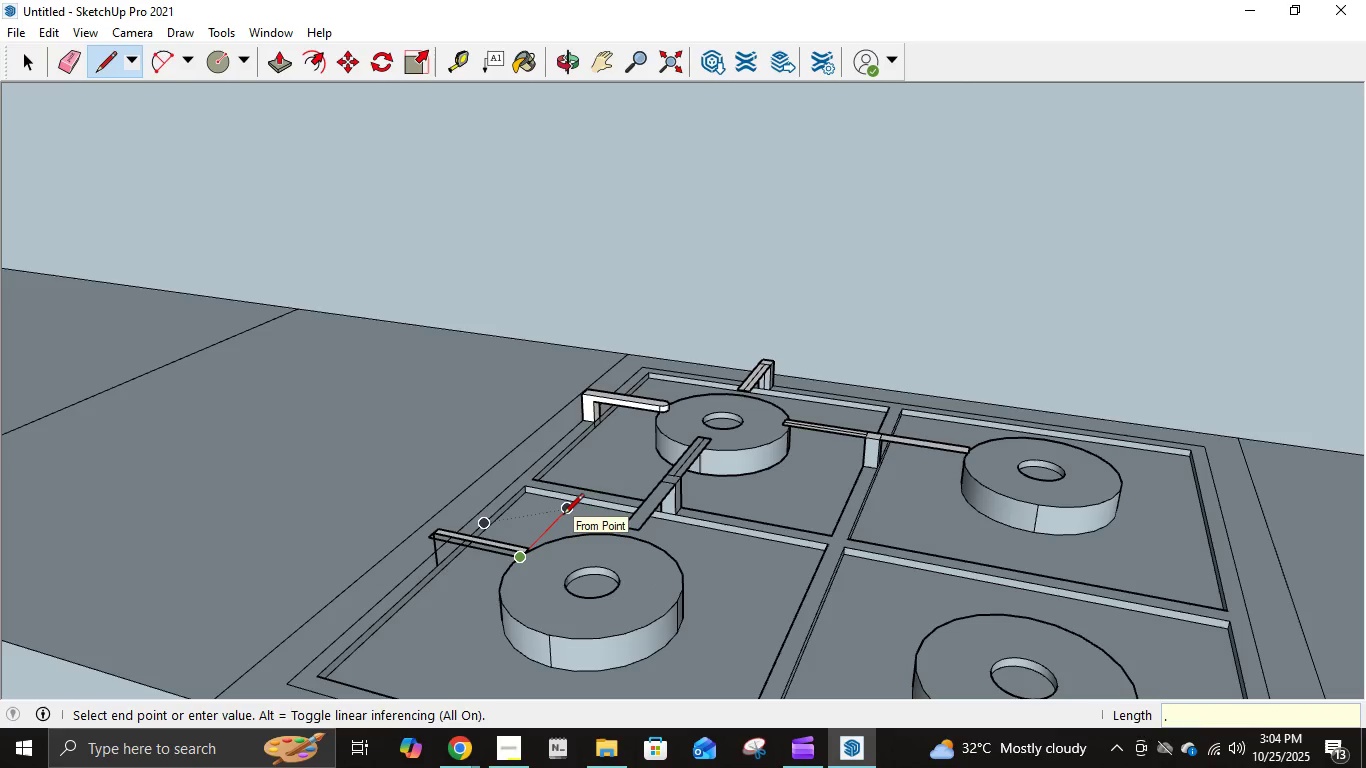 
key(Numpad0)
 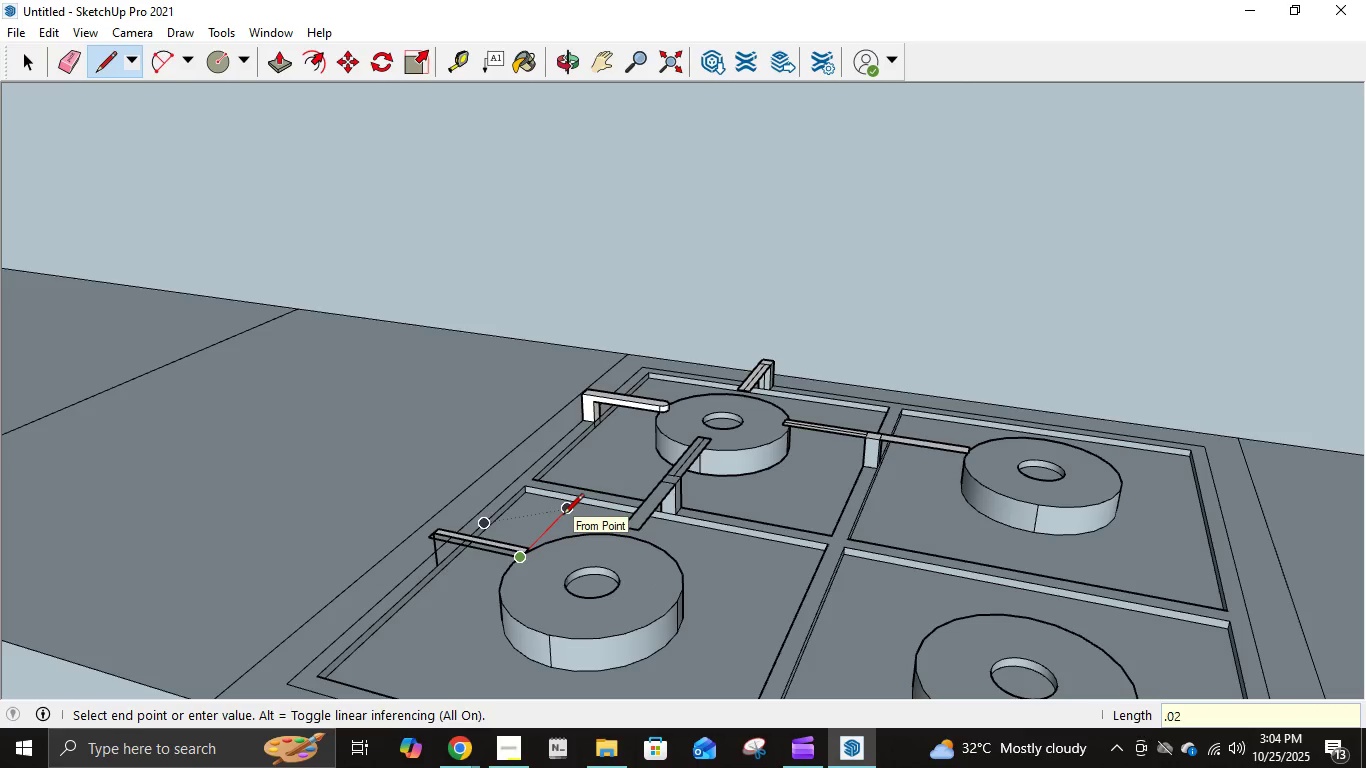 
key(Numpad2)
 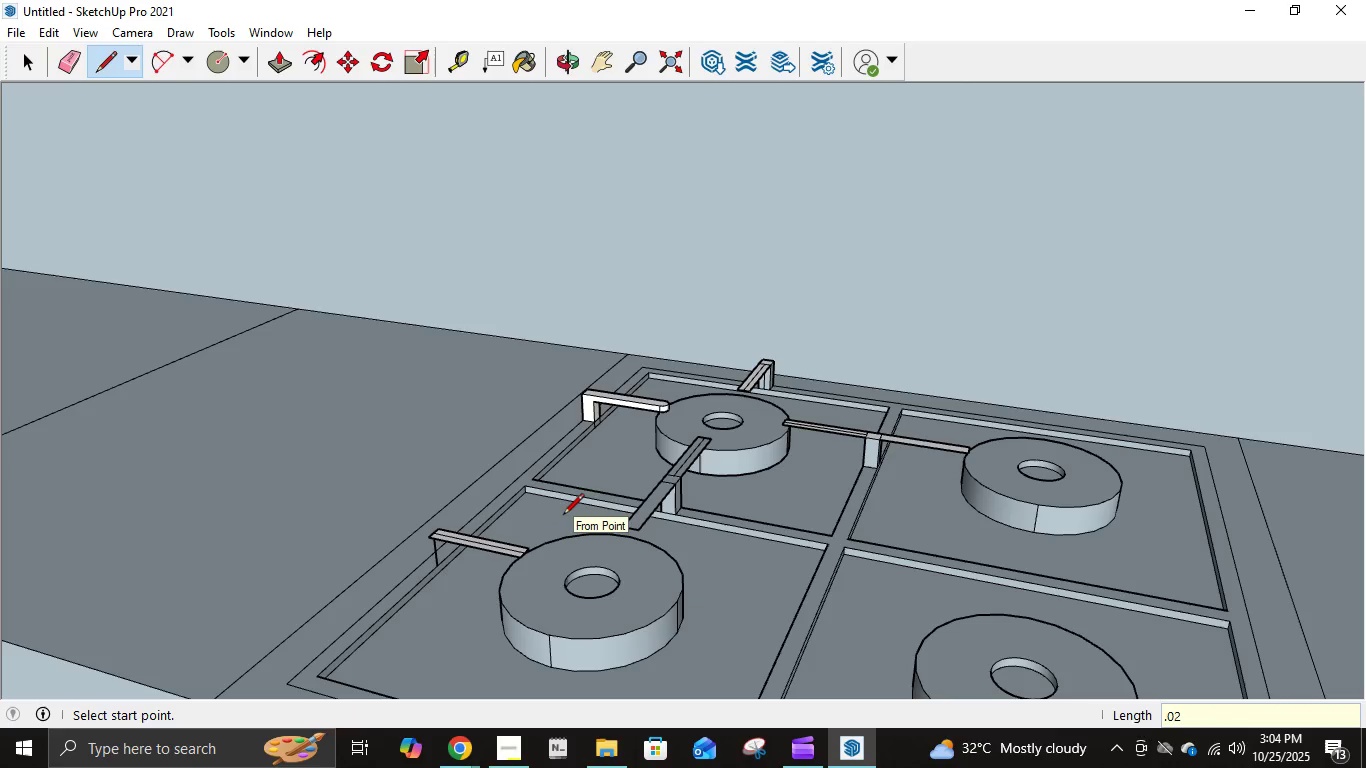 
key(NumpadEnter)
 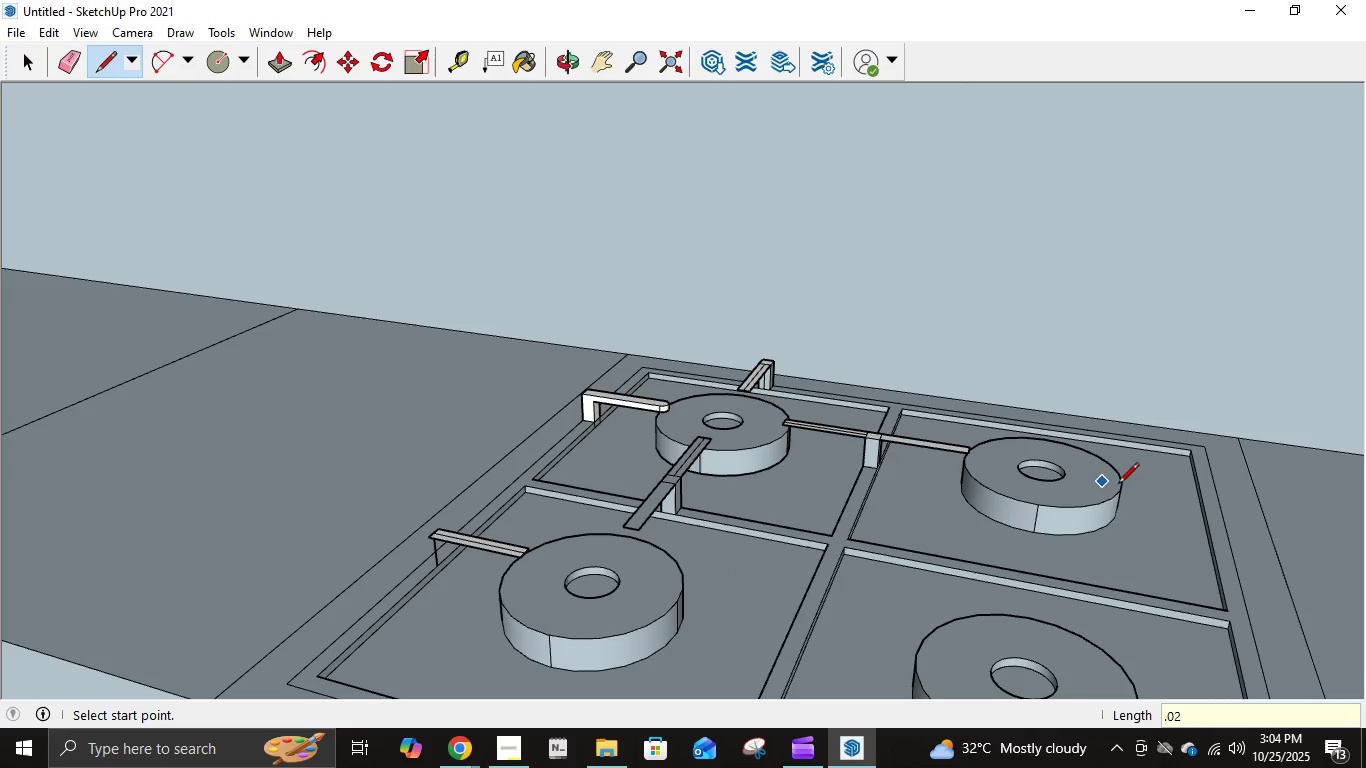 
scroll: coordinate [1088, 433], scroll_direction: up, amount: 3.0
 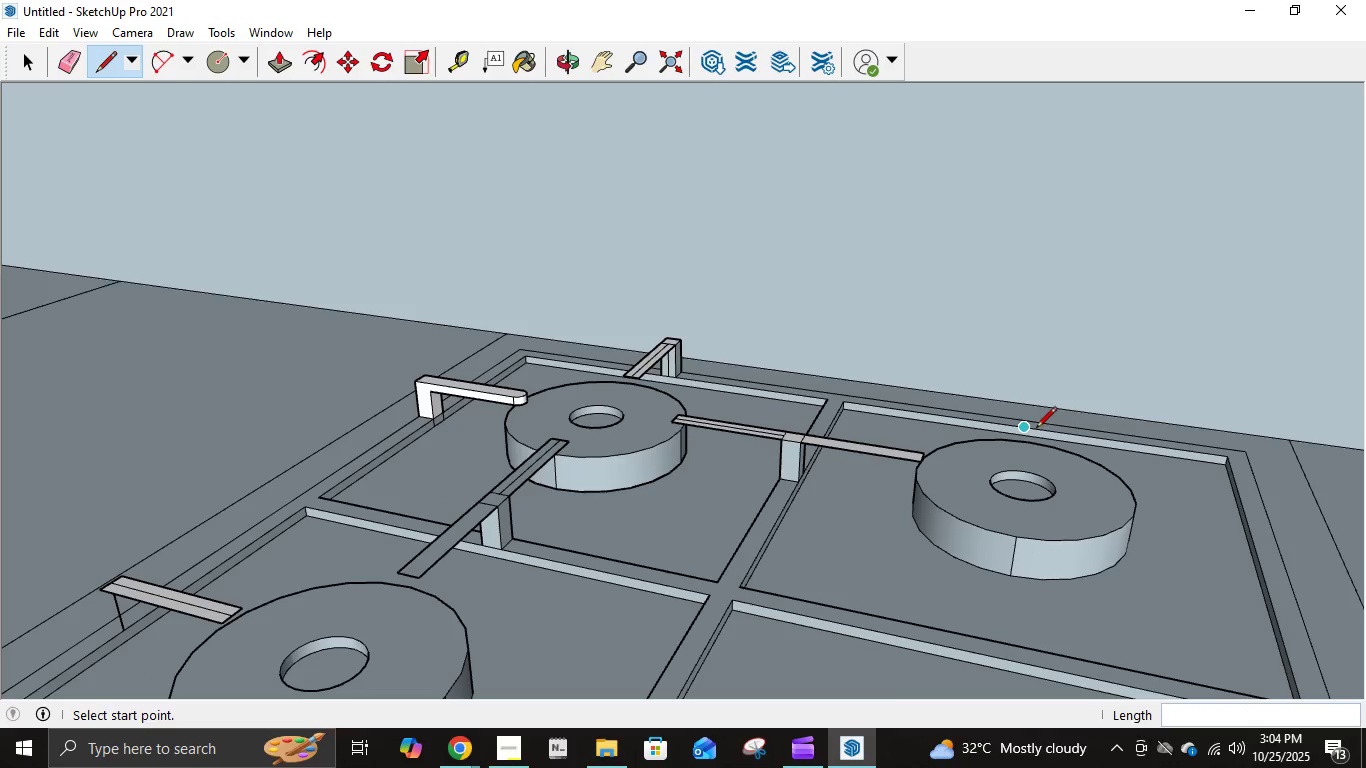 
left_click([1029, 428])
 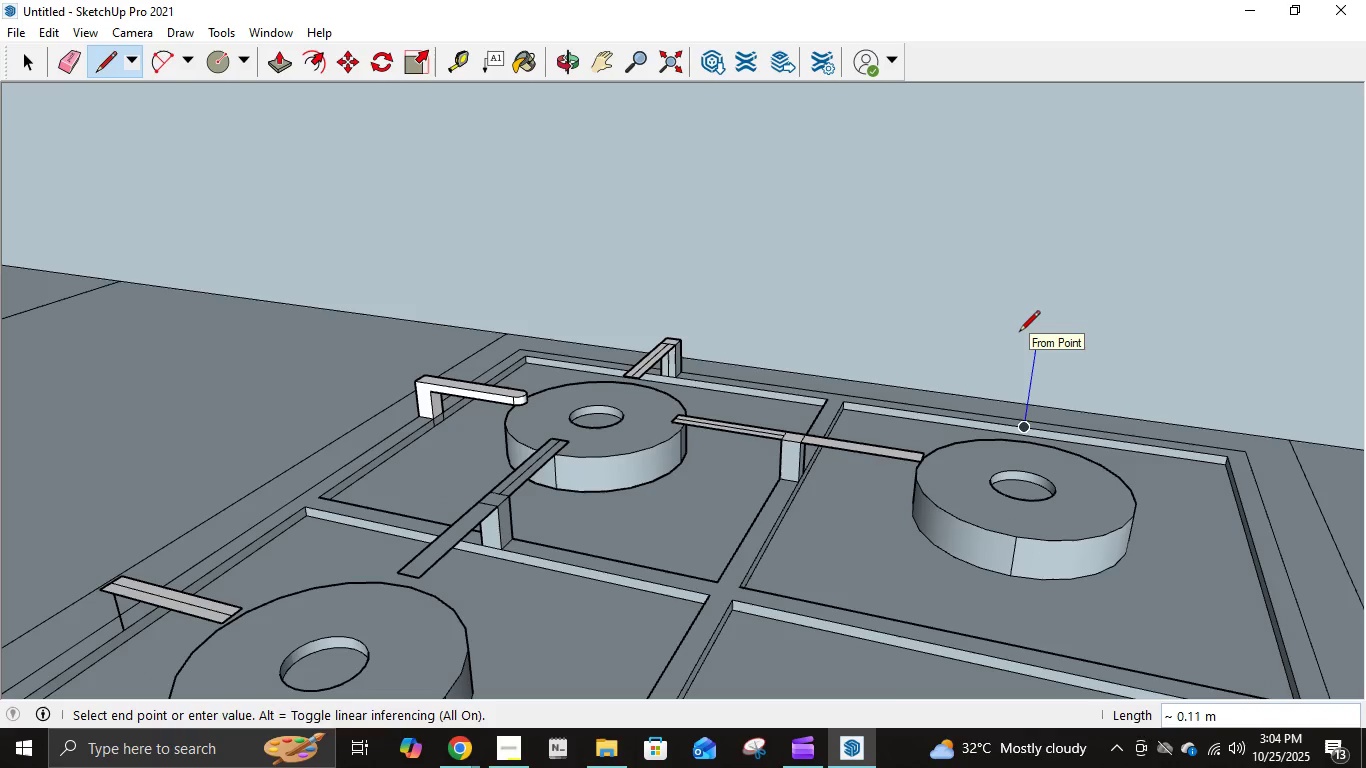 
key(NumpadDecimal)
 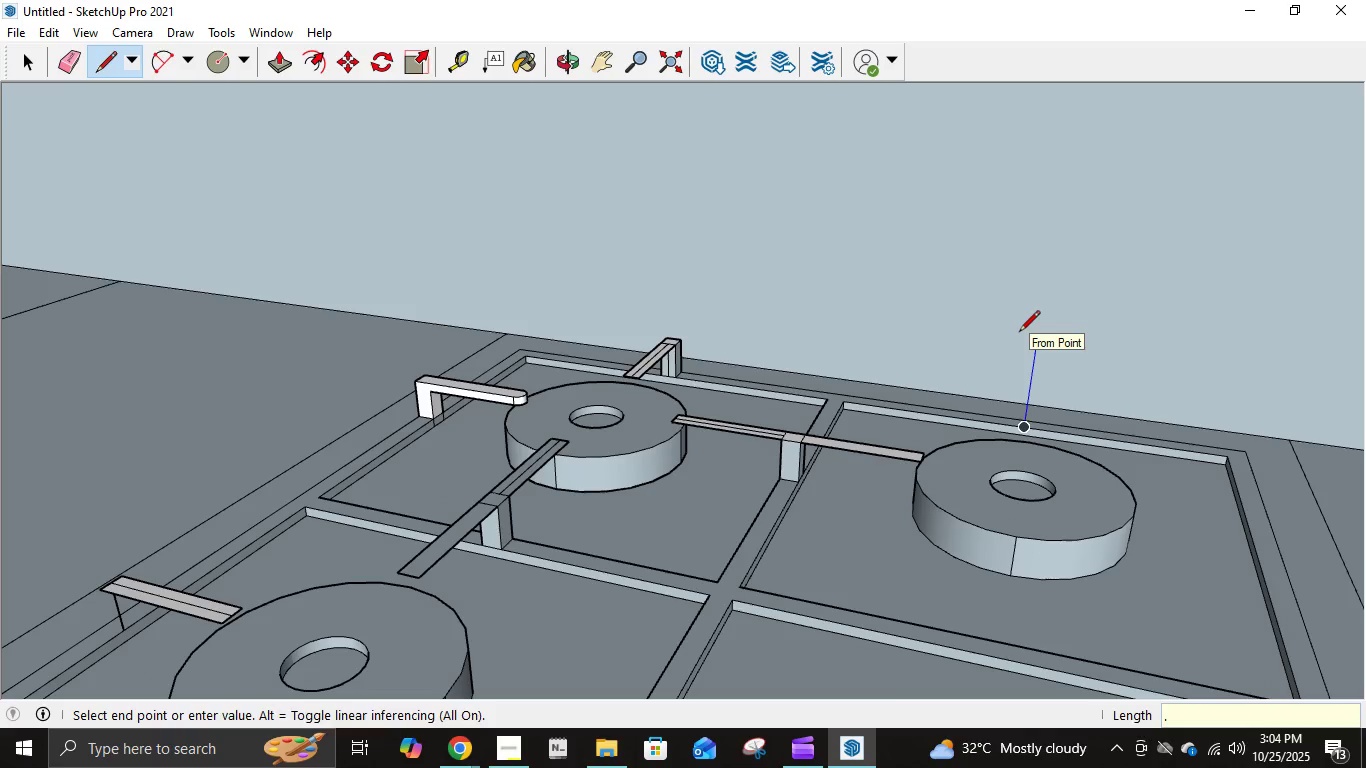 
key(Numpad0)
 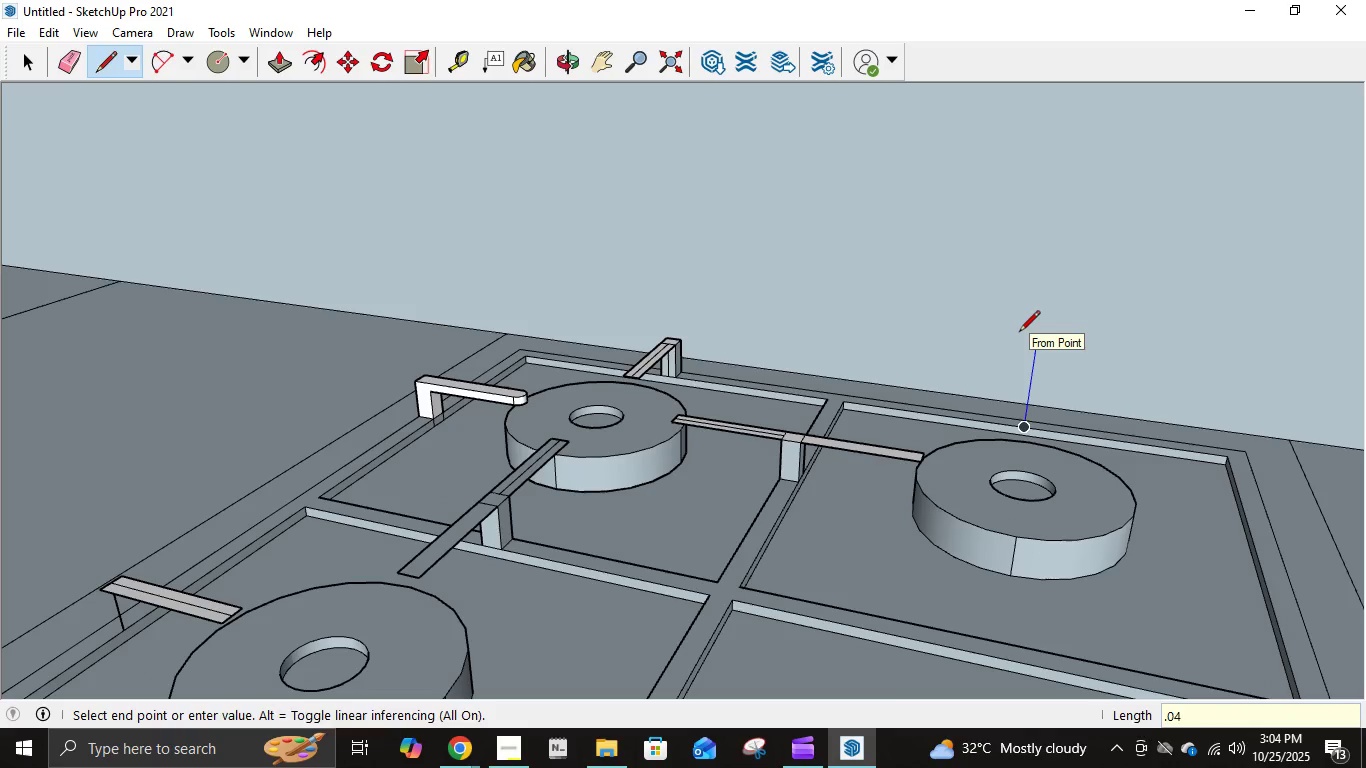 
key(Numpad4)
 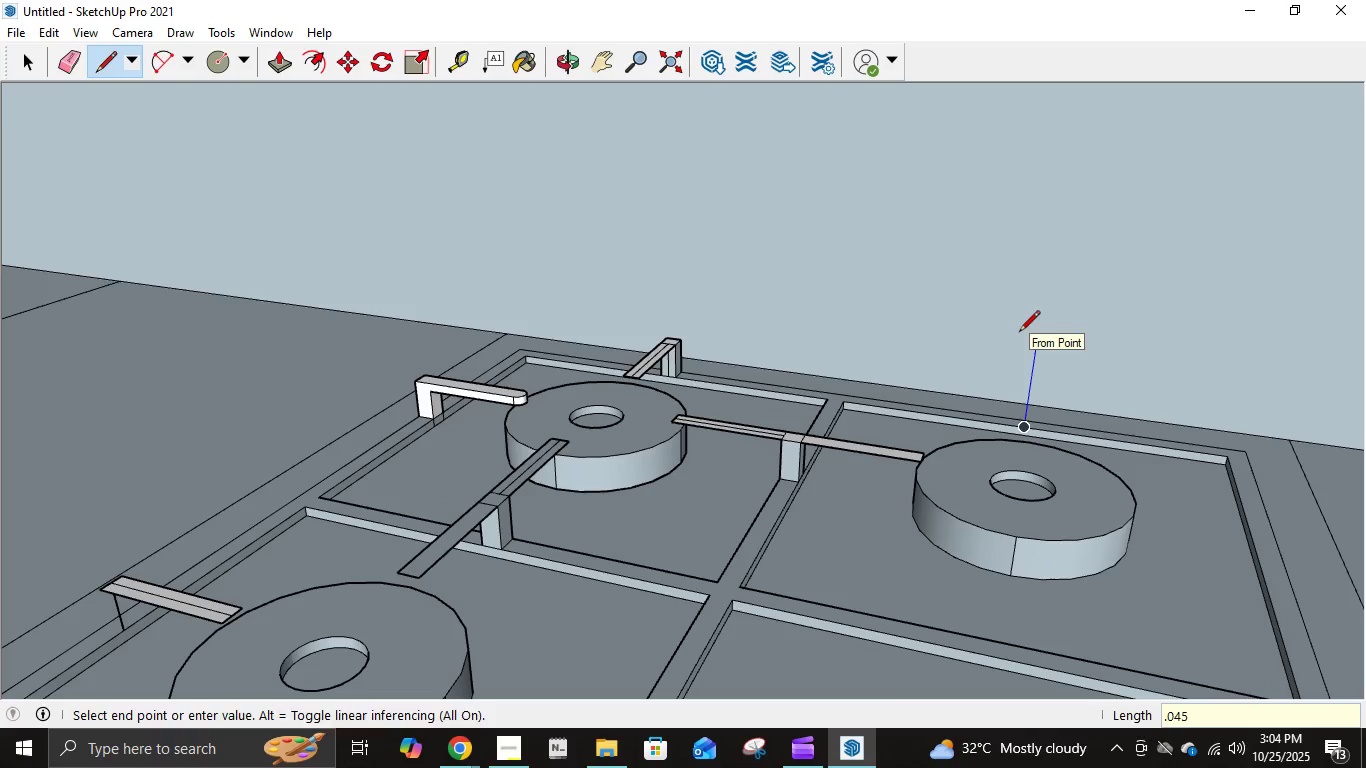 
key(Numpad5)
 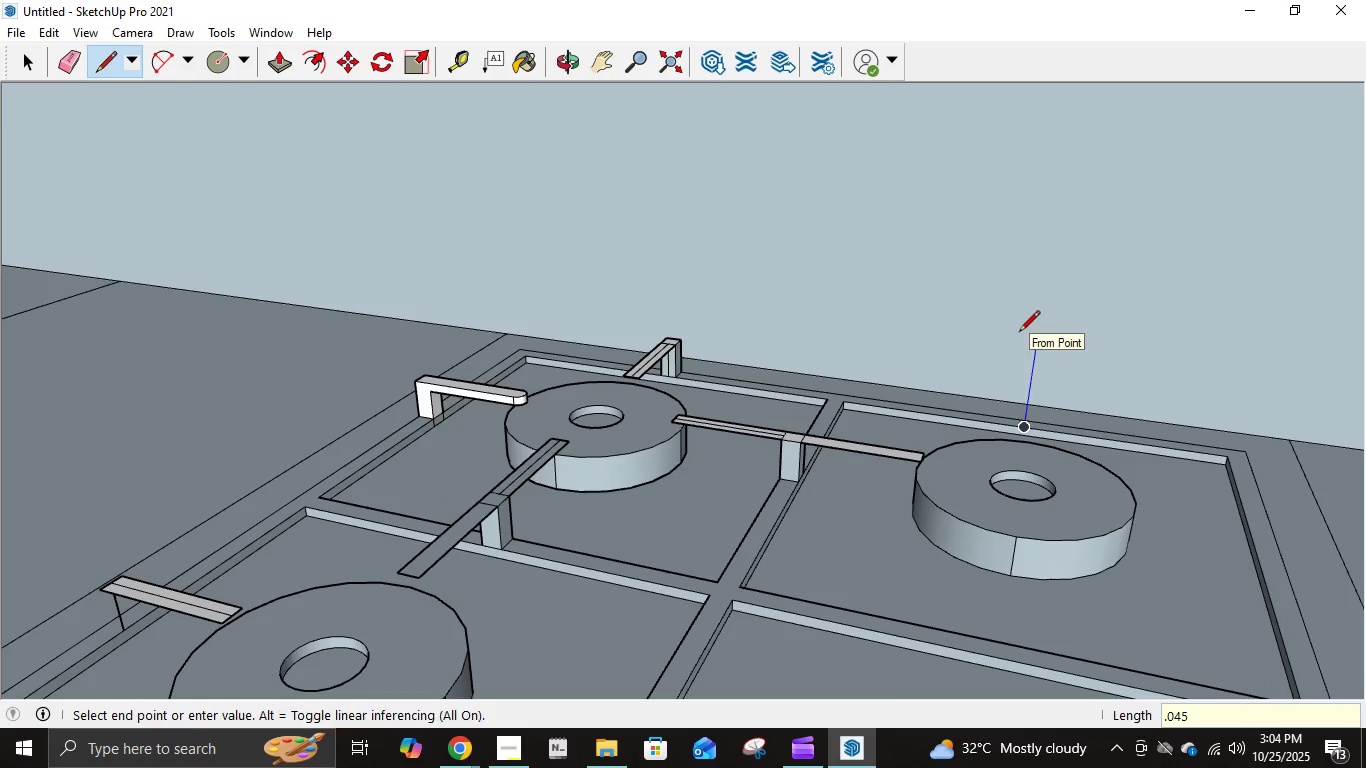 
key(NumpadEnter)
 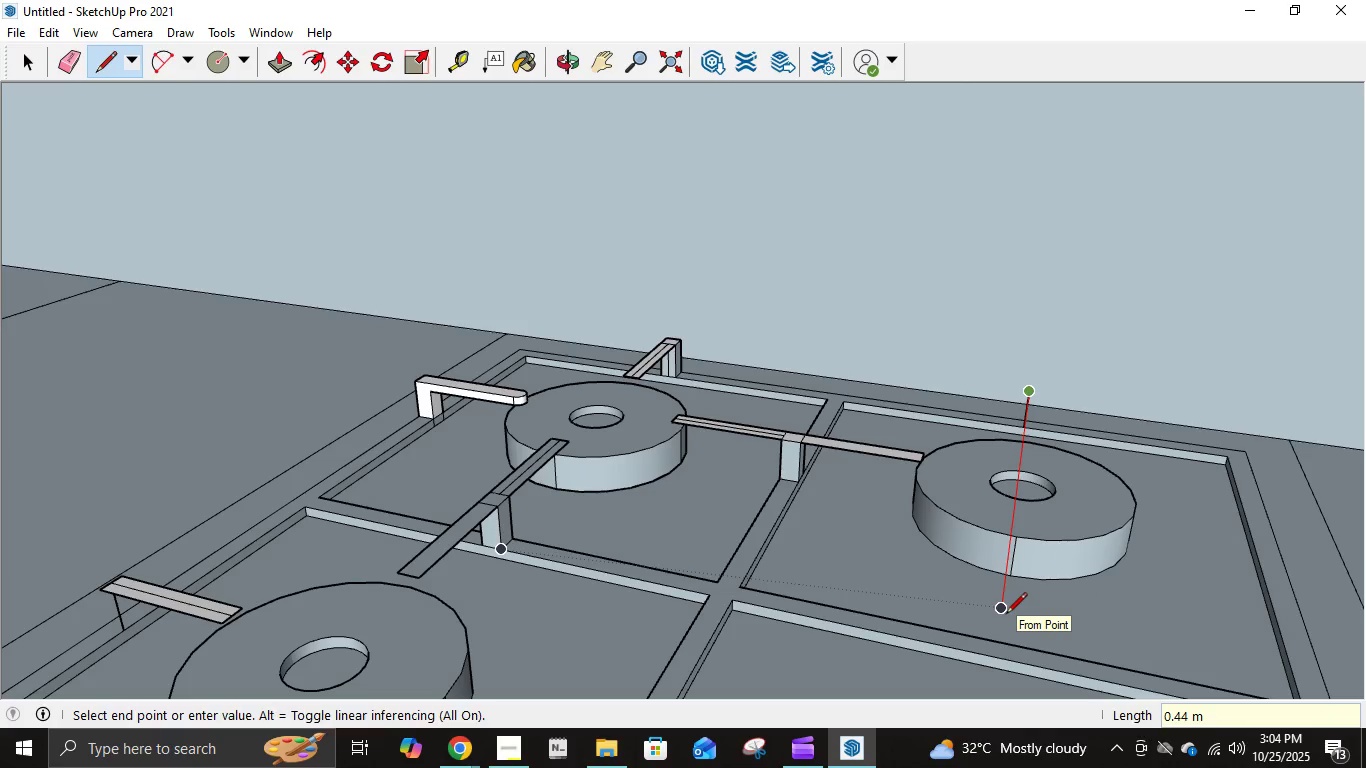 
key(NumpadDecimal)
 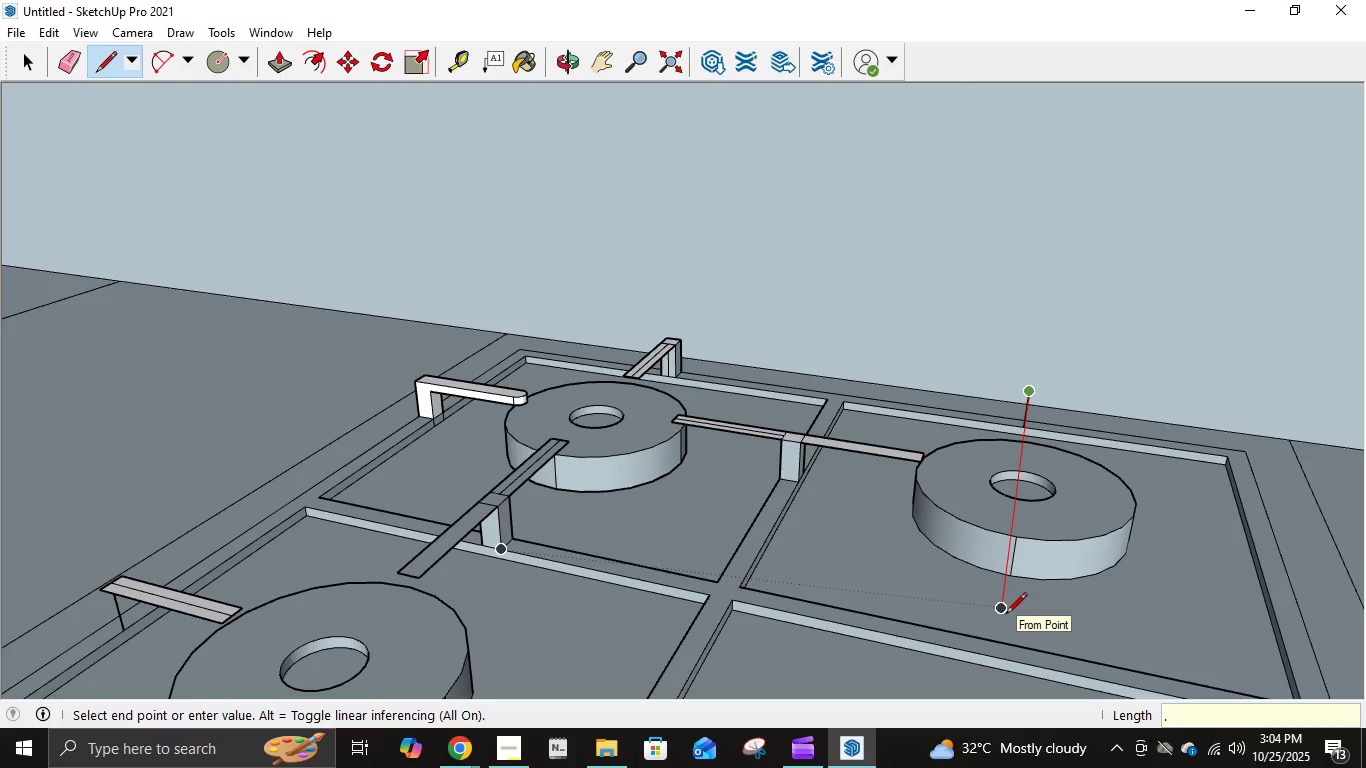 
key(Numpad1)
 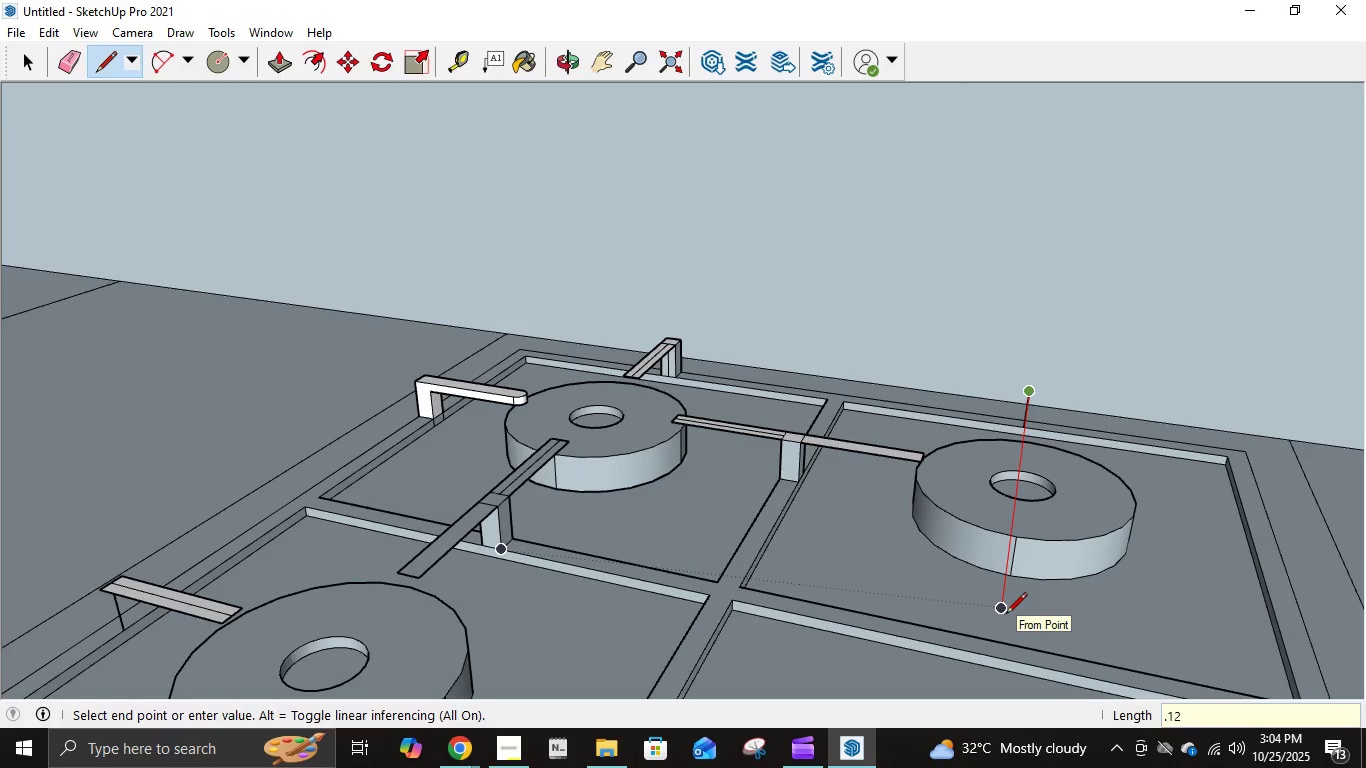 
key(Numpad2)
 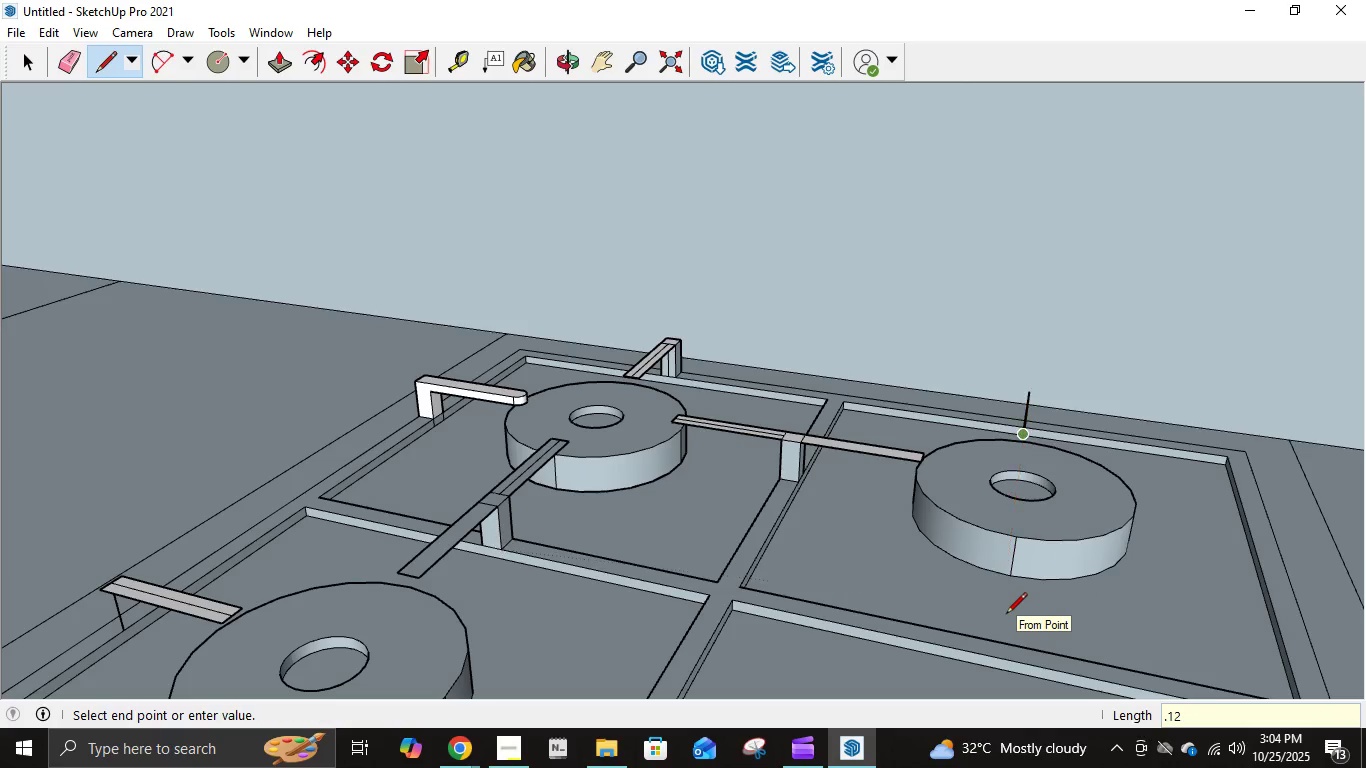 
key(NumpadEnter)
 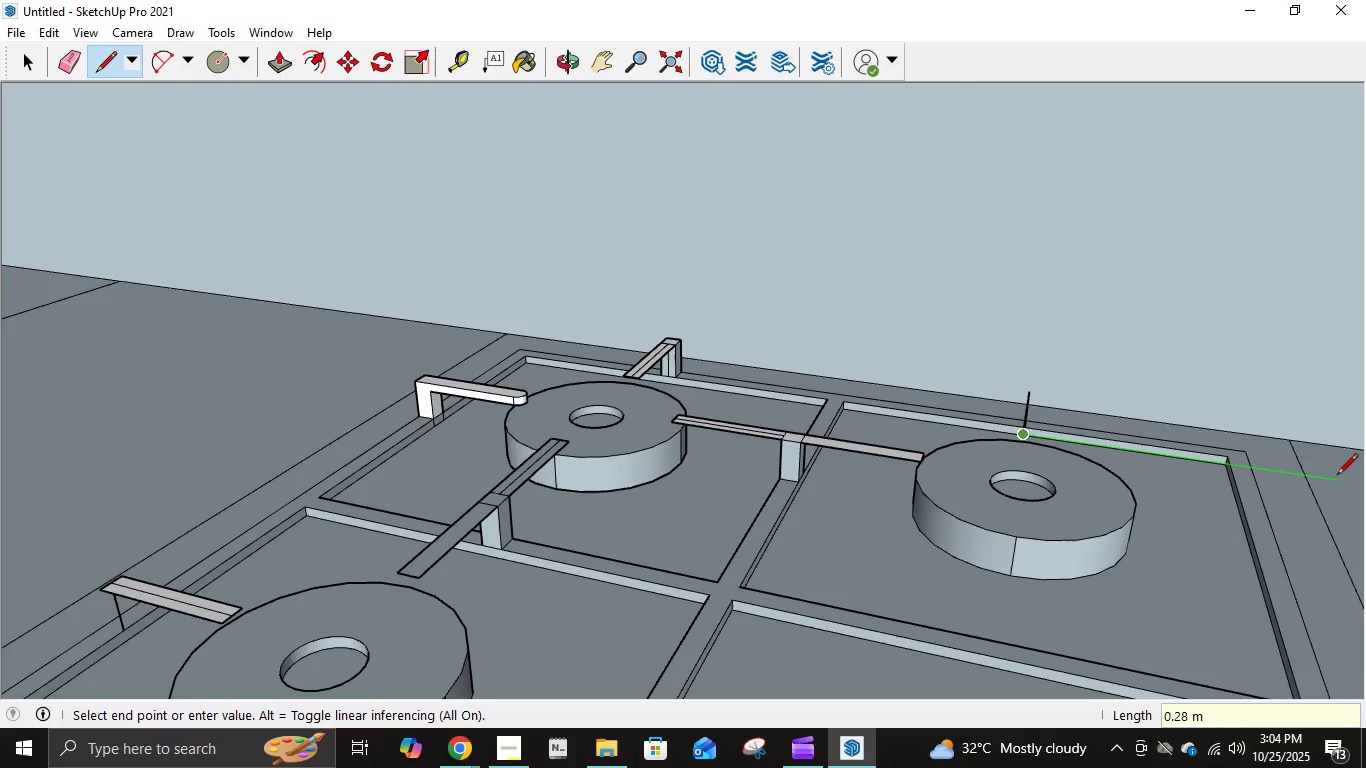 
key(NumpadDecimal)
 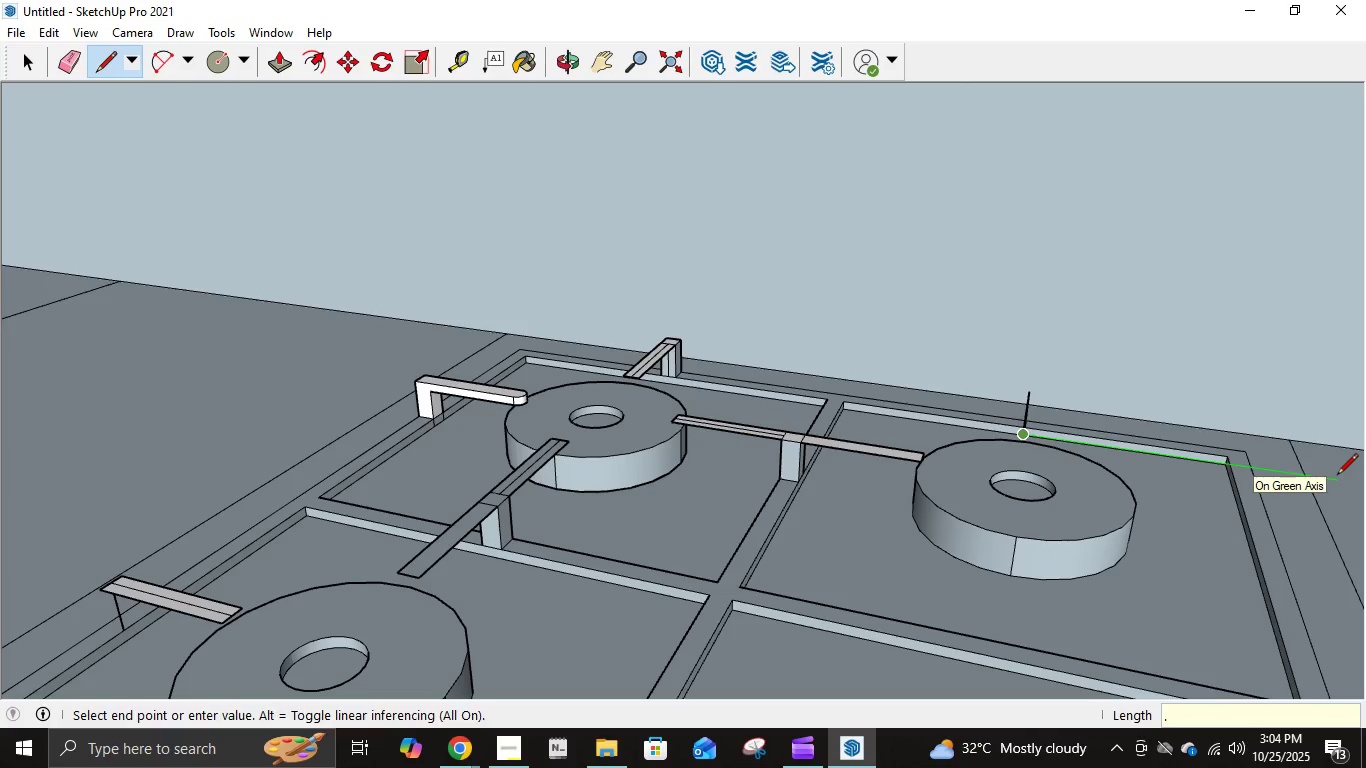 
key(Numpad0)
 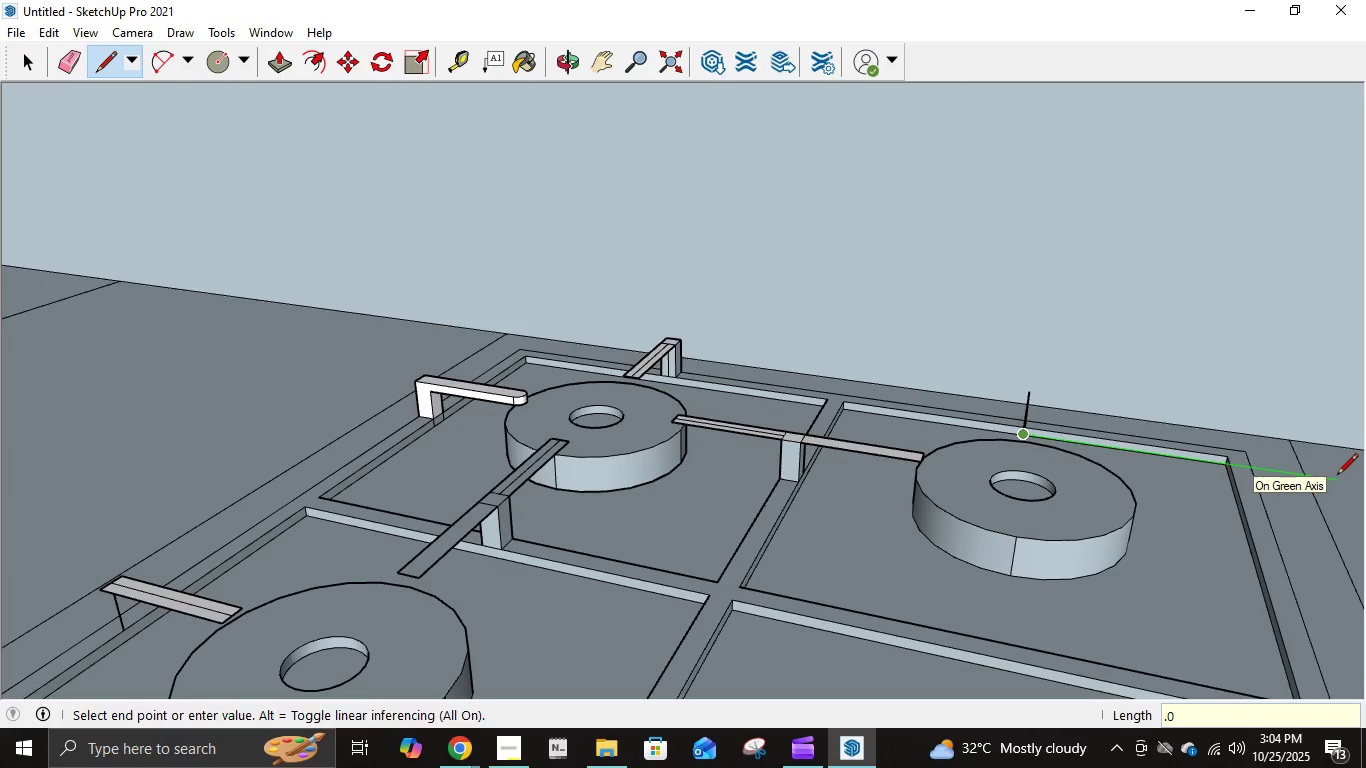 
key(Numpad1)
 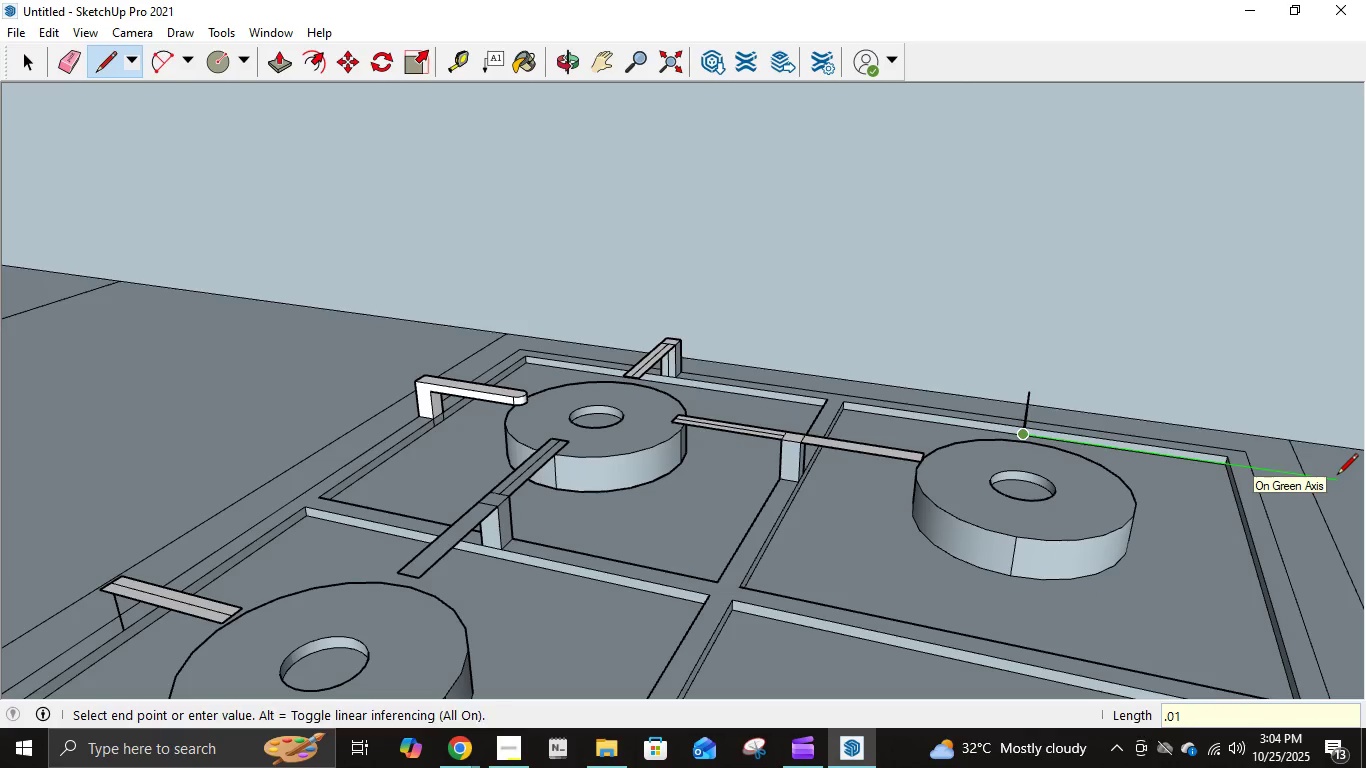 
key(NumpadEnter)
 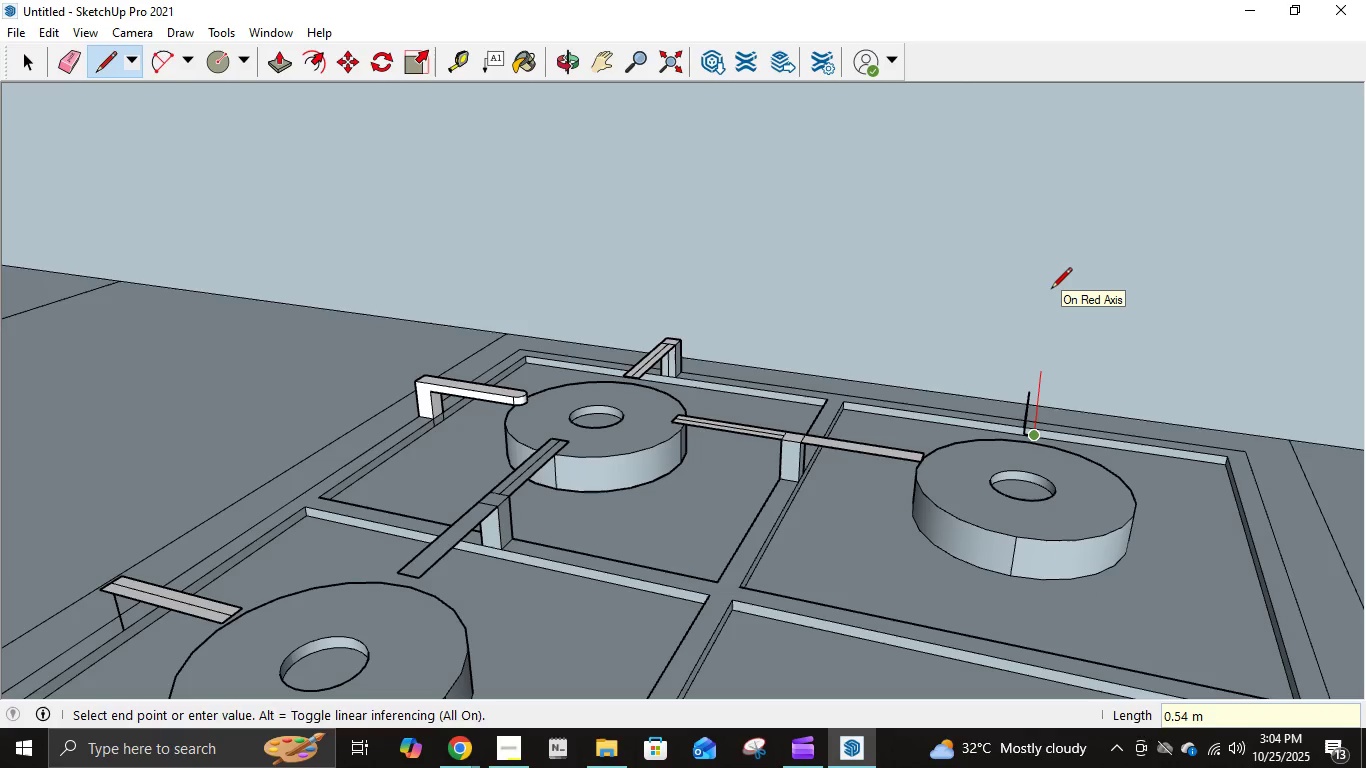 
key(NumpadDecimal)
 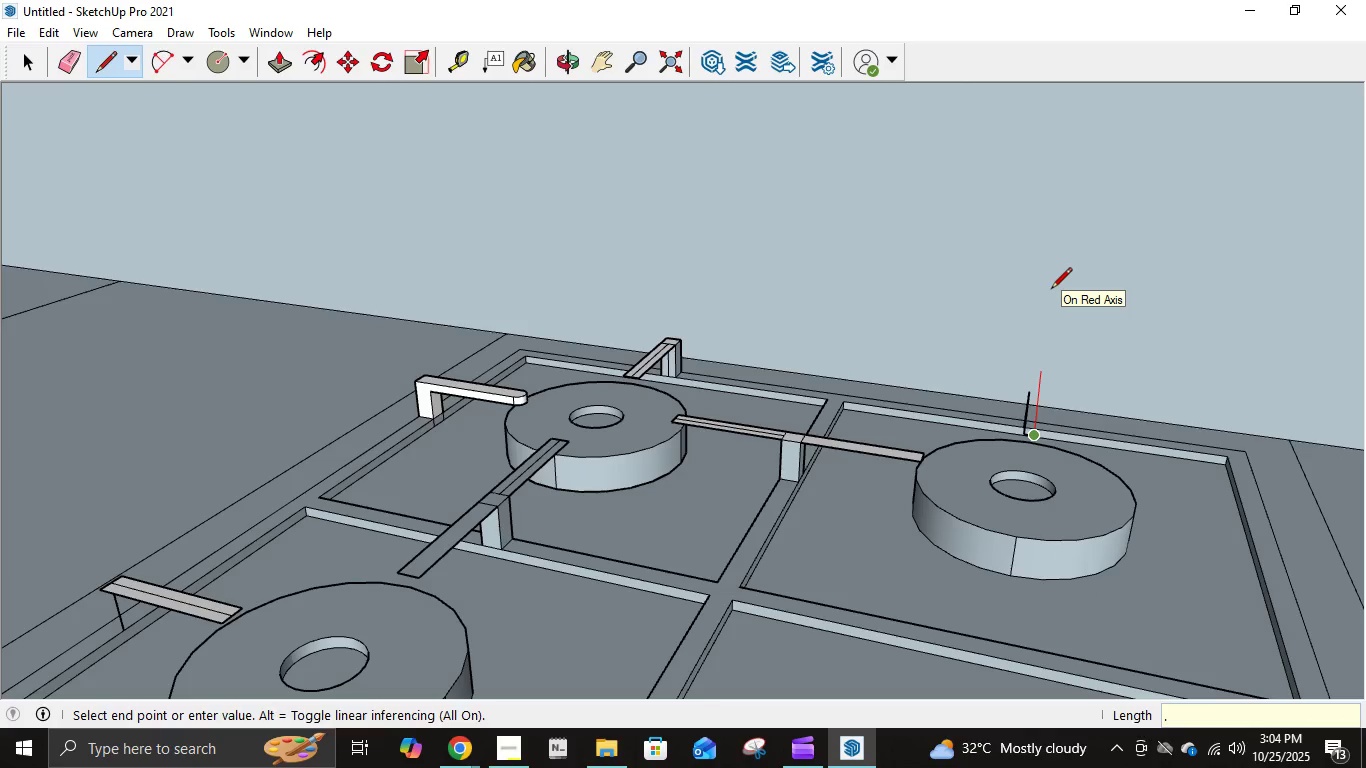 
key(Numpad1)
 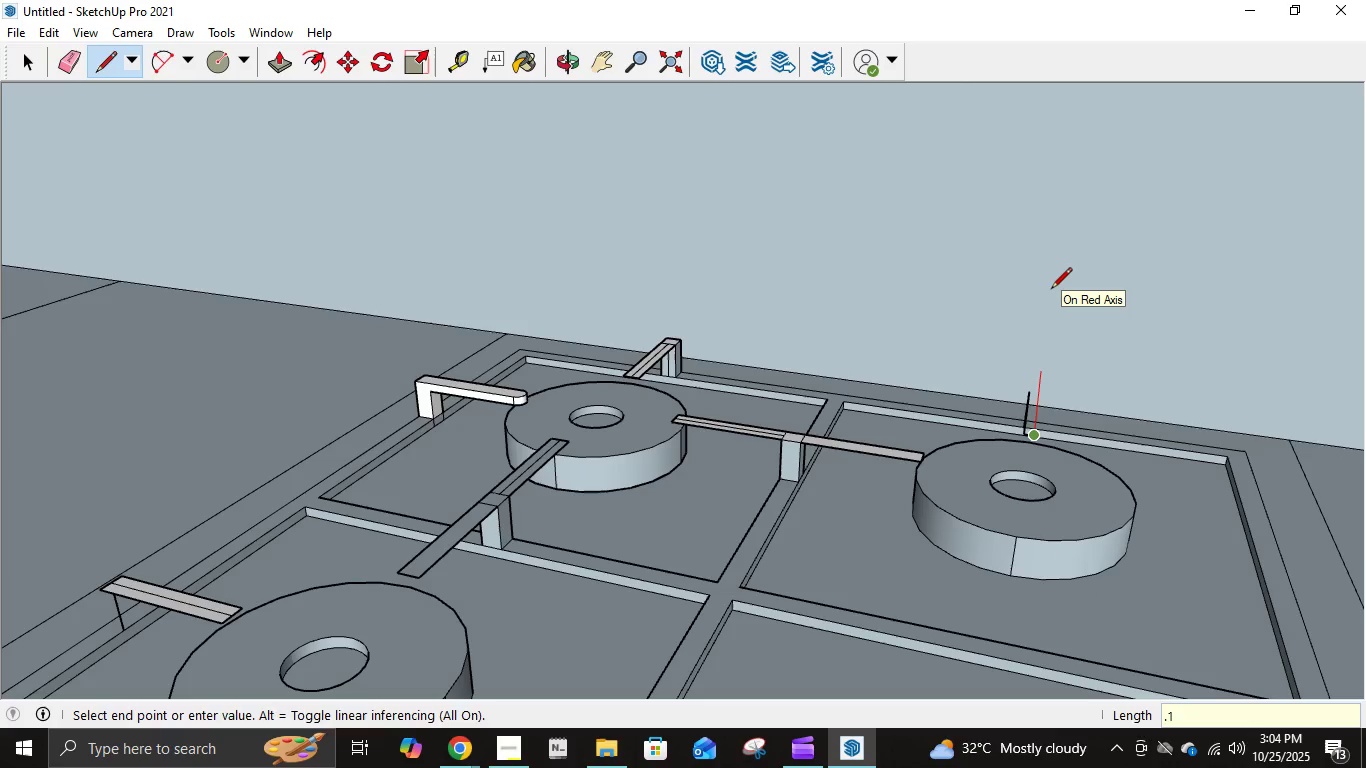 
key(Numpad2)
 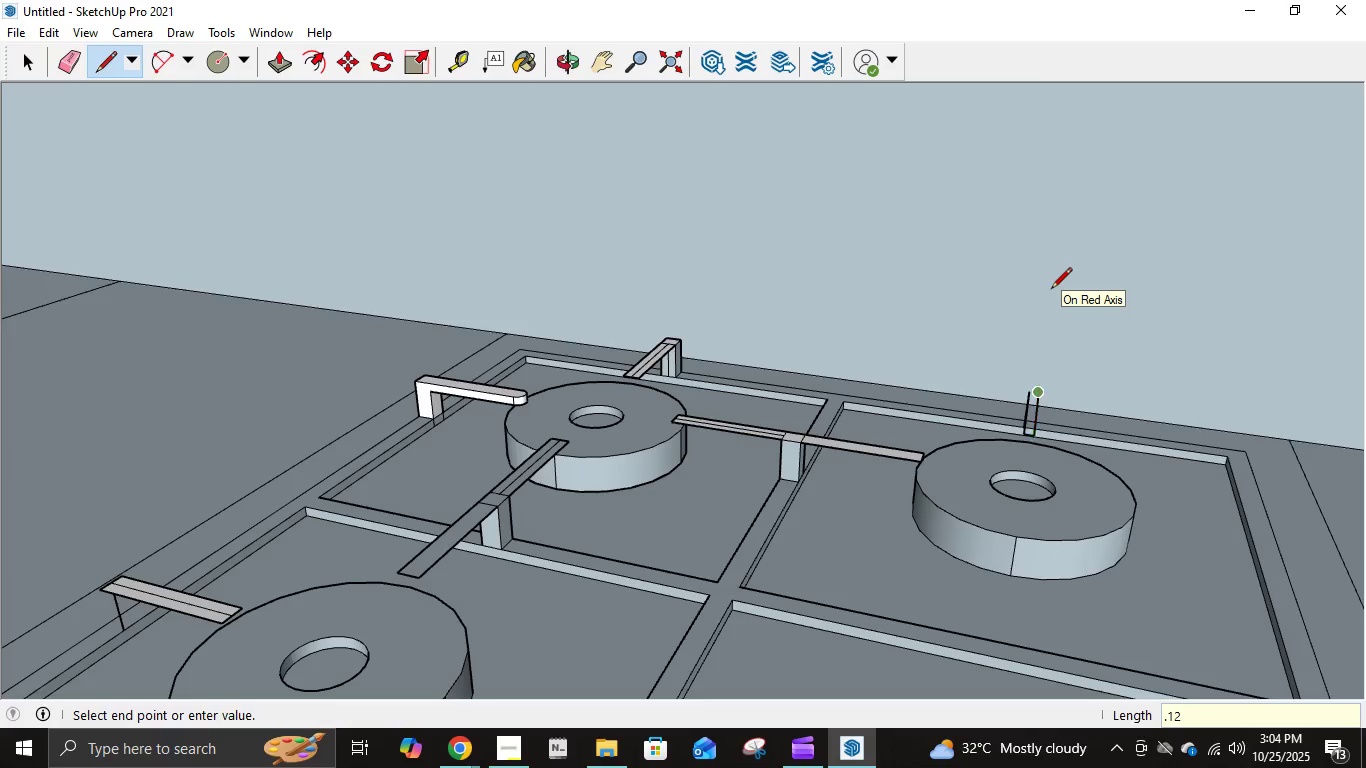 
key(NumpadEnter)
 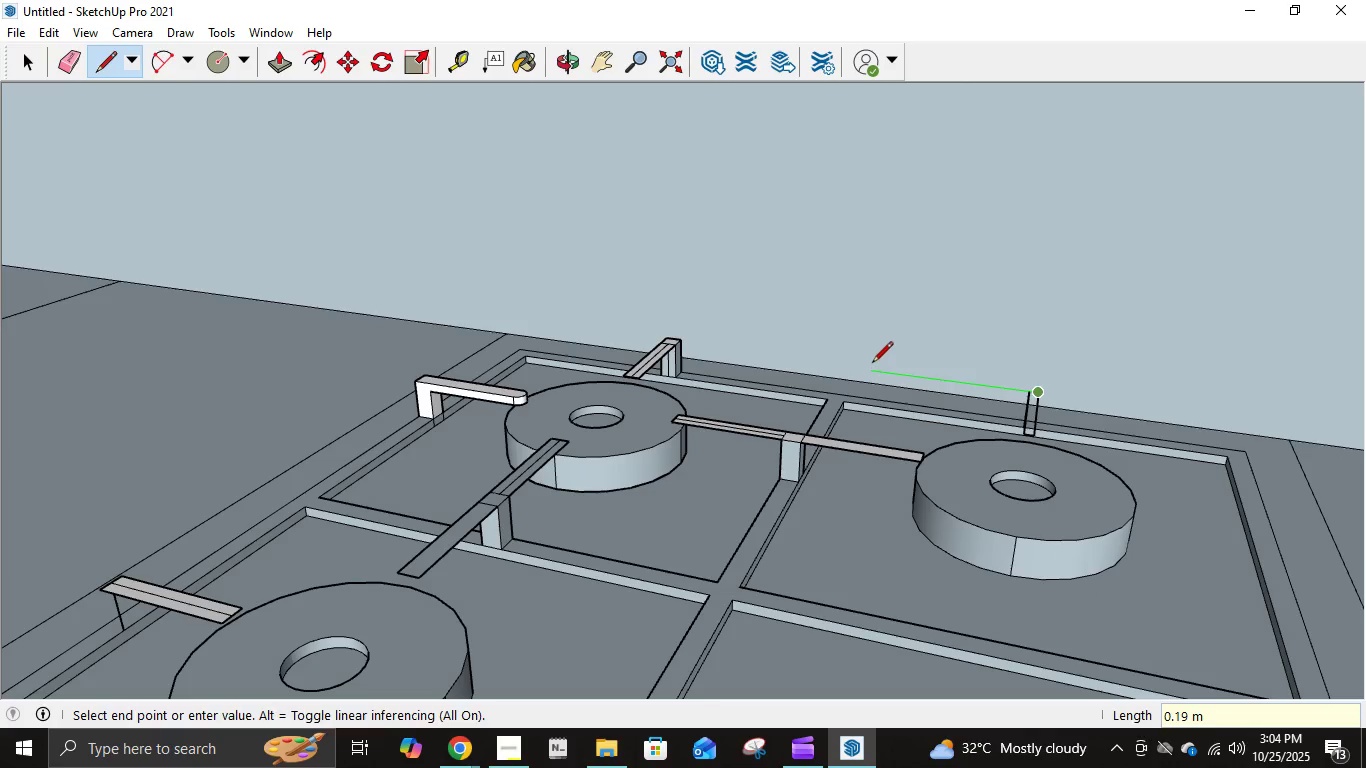 
key(NumpadDecimal)
 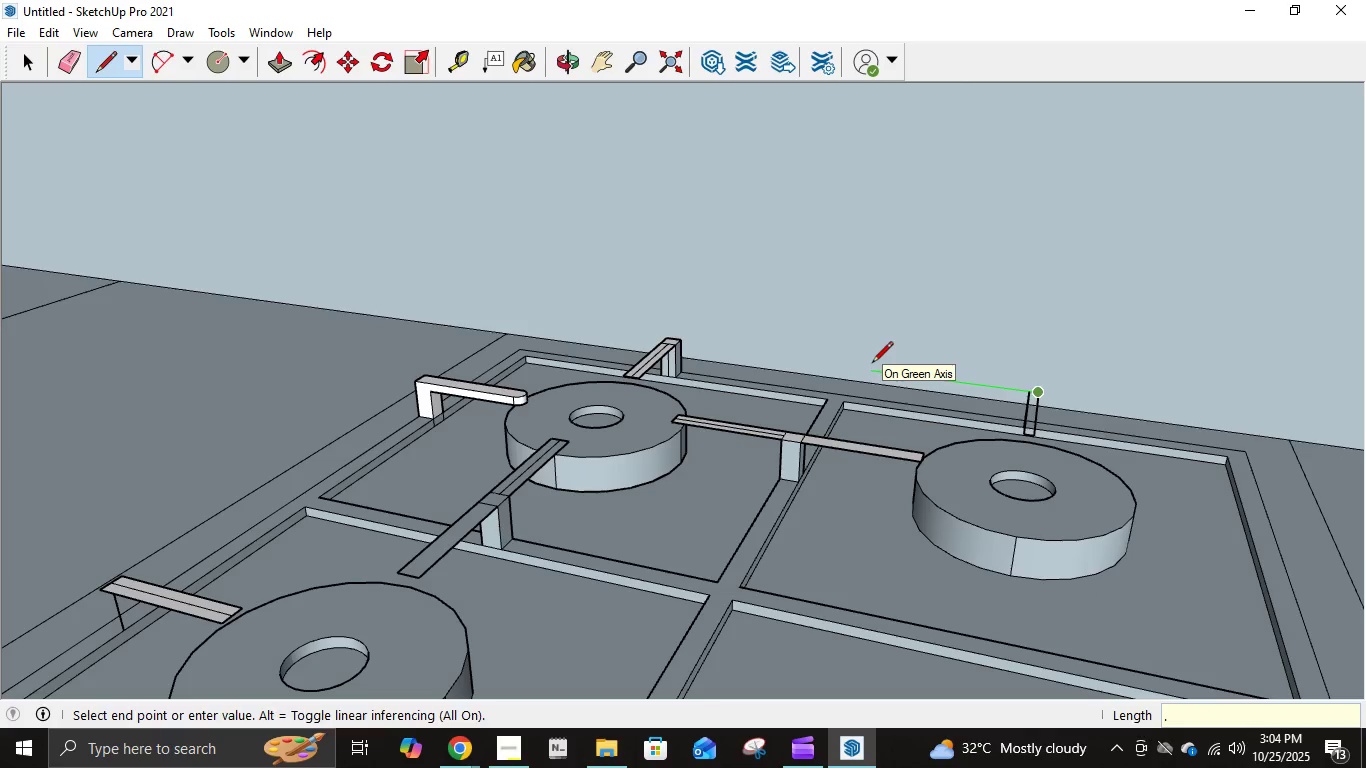 
key(Numpad0)
 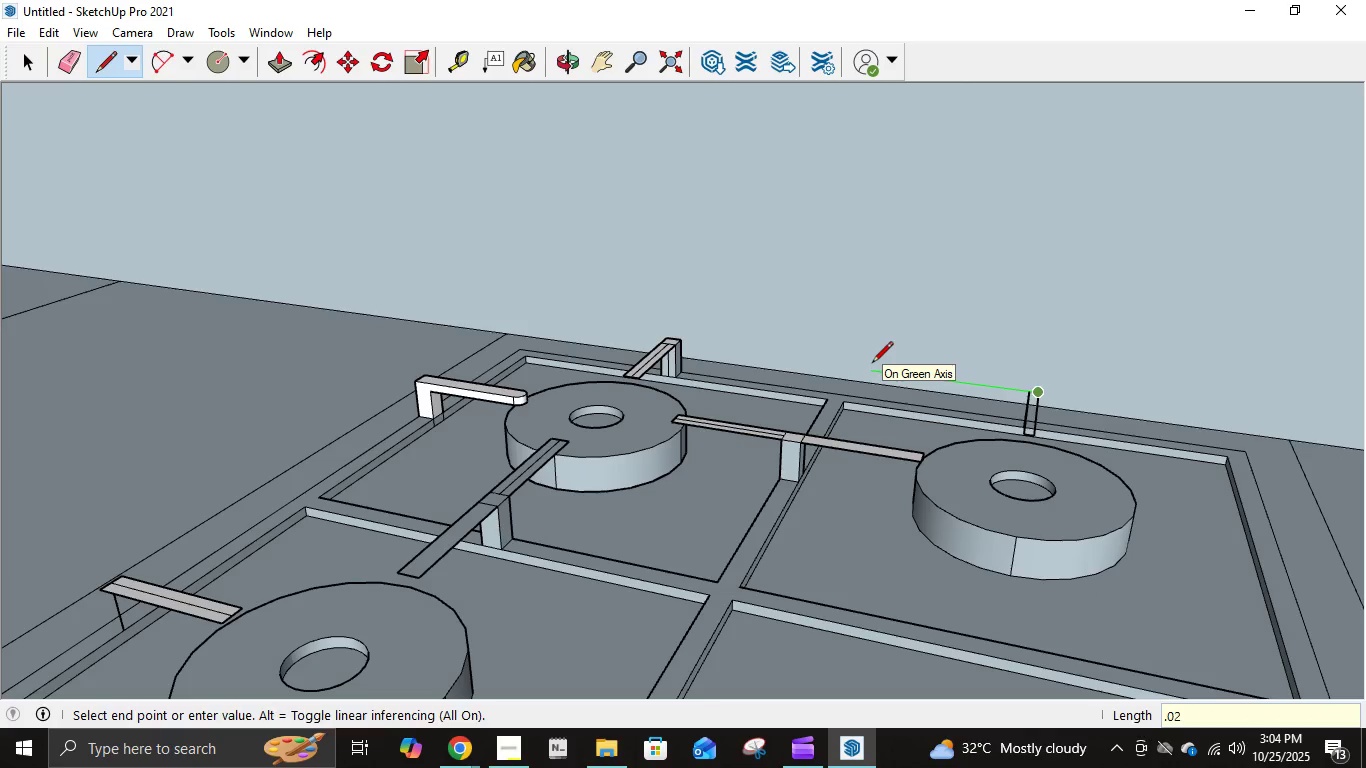 
key(Numpad2)
 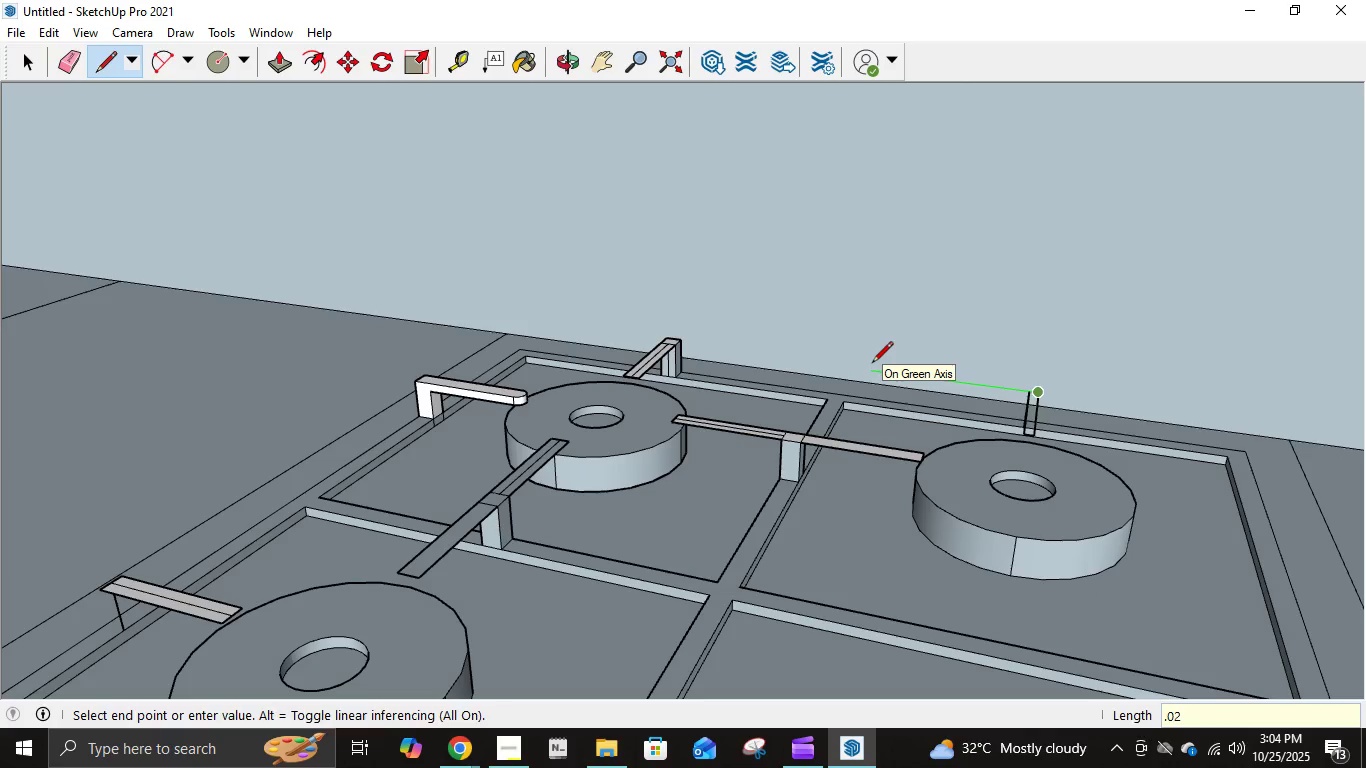 
key(NumpadEnter)
 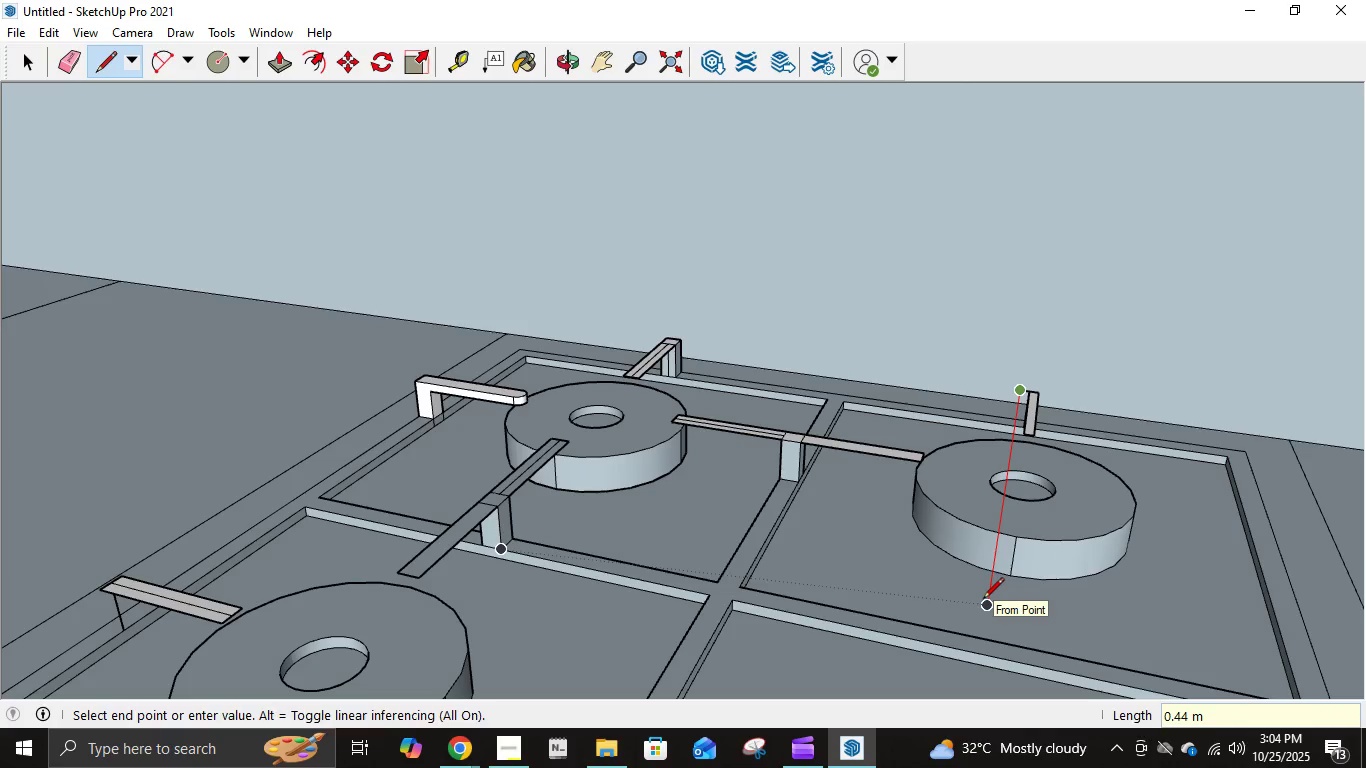 
key(NumpadDecimal)
 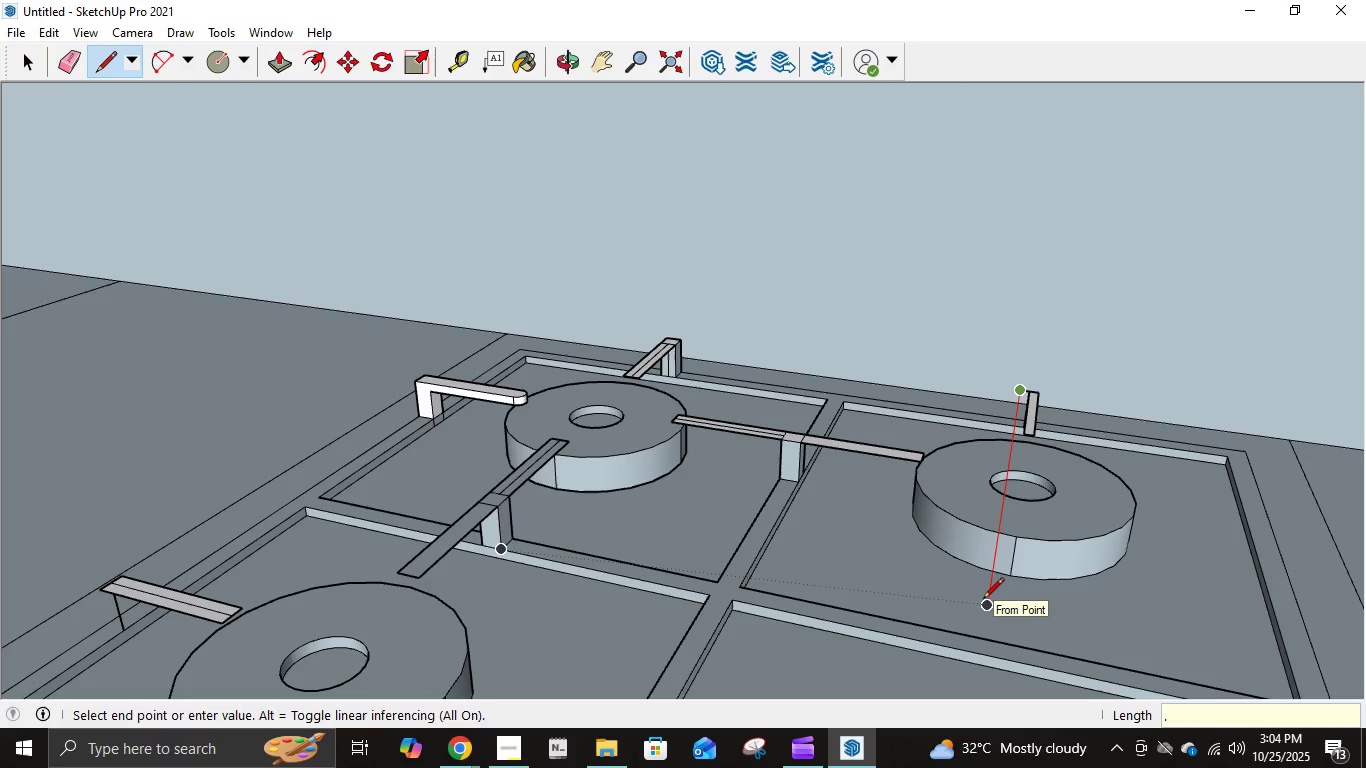 
key(Numpad1)
 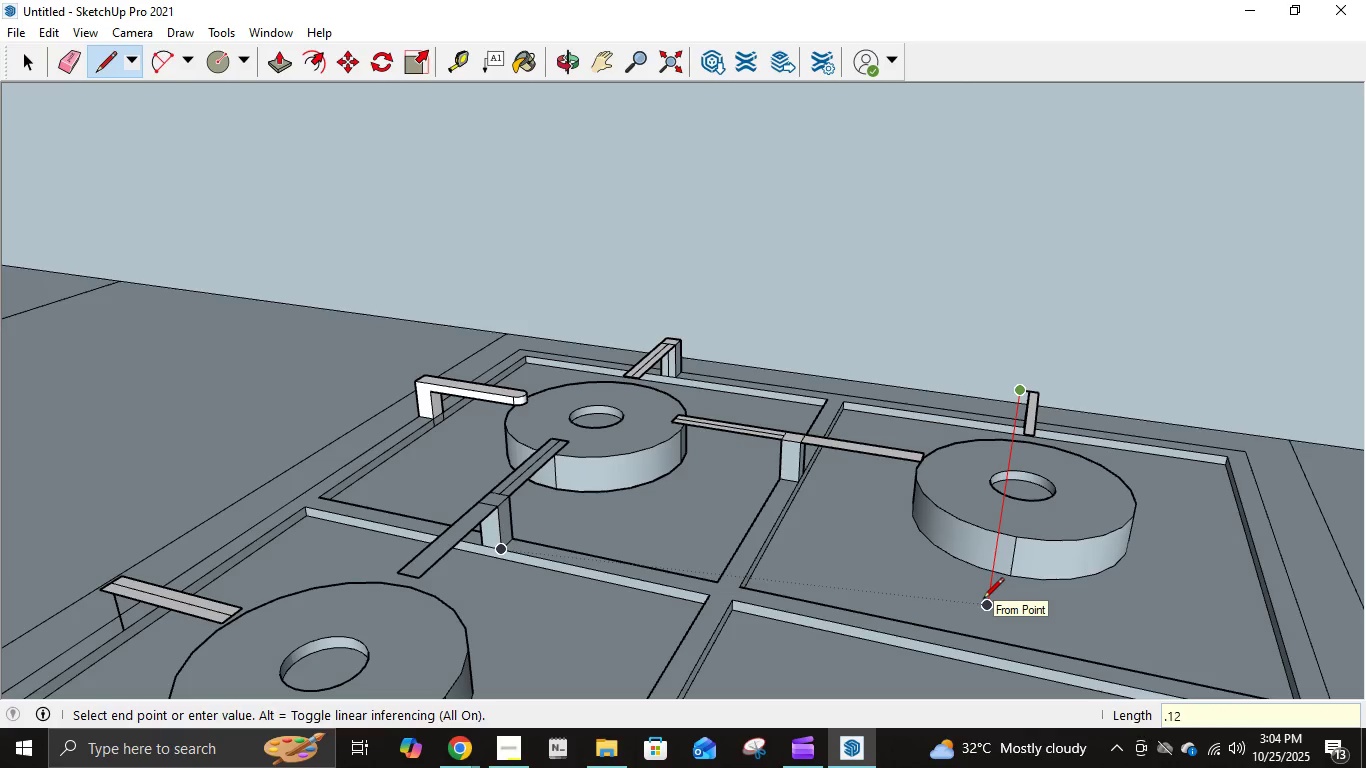 
key(Numpad2)
 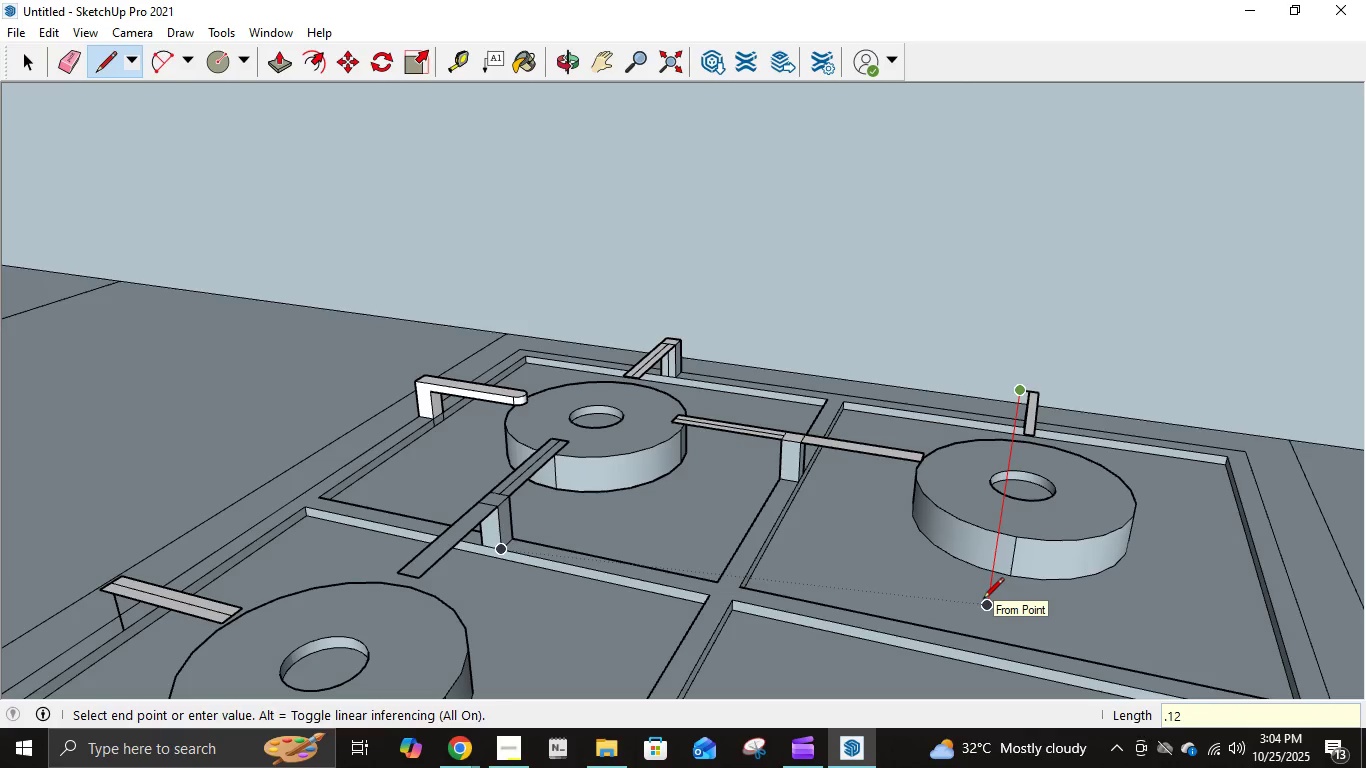 
key(NumpadEnter)
 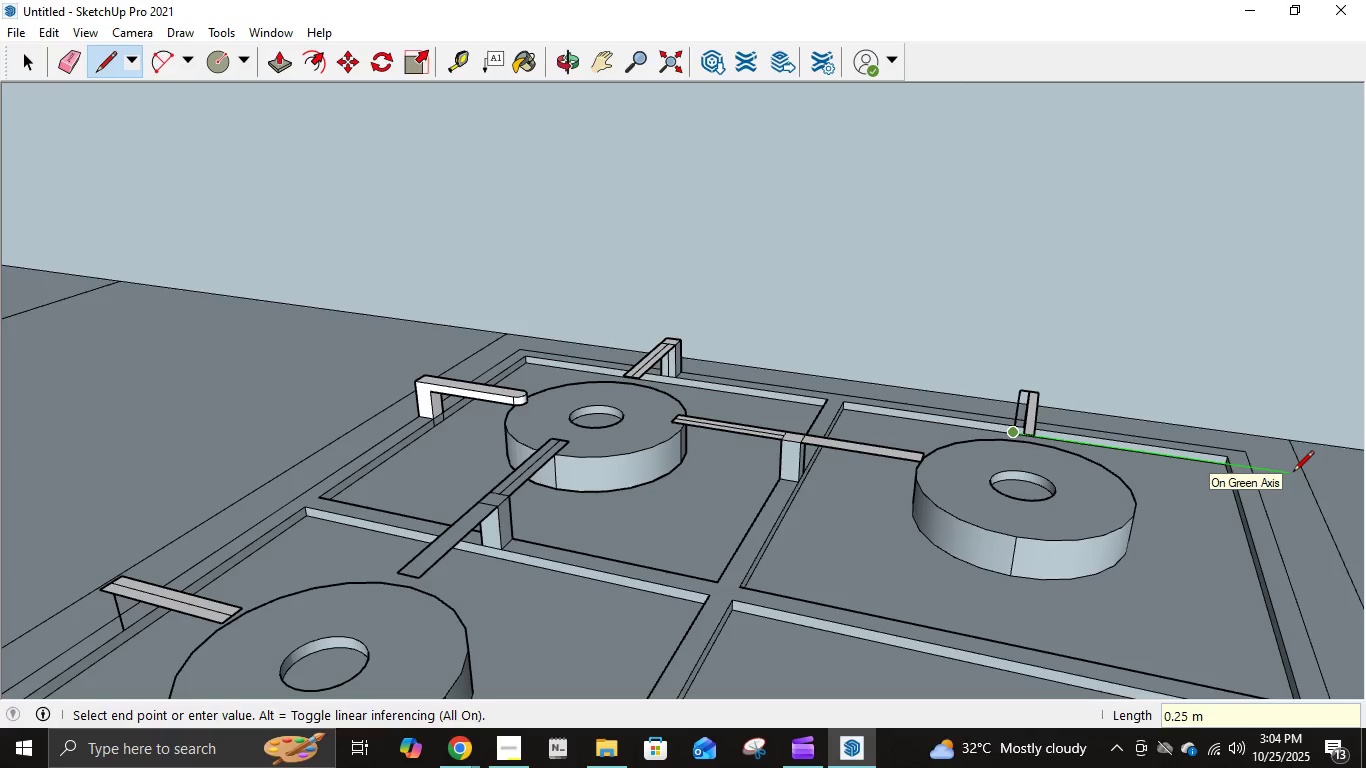 
key(NumpadDecimal)
 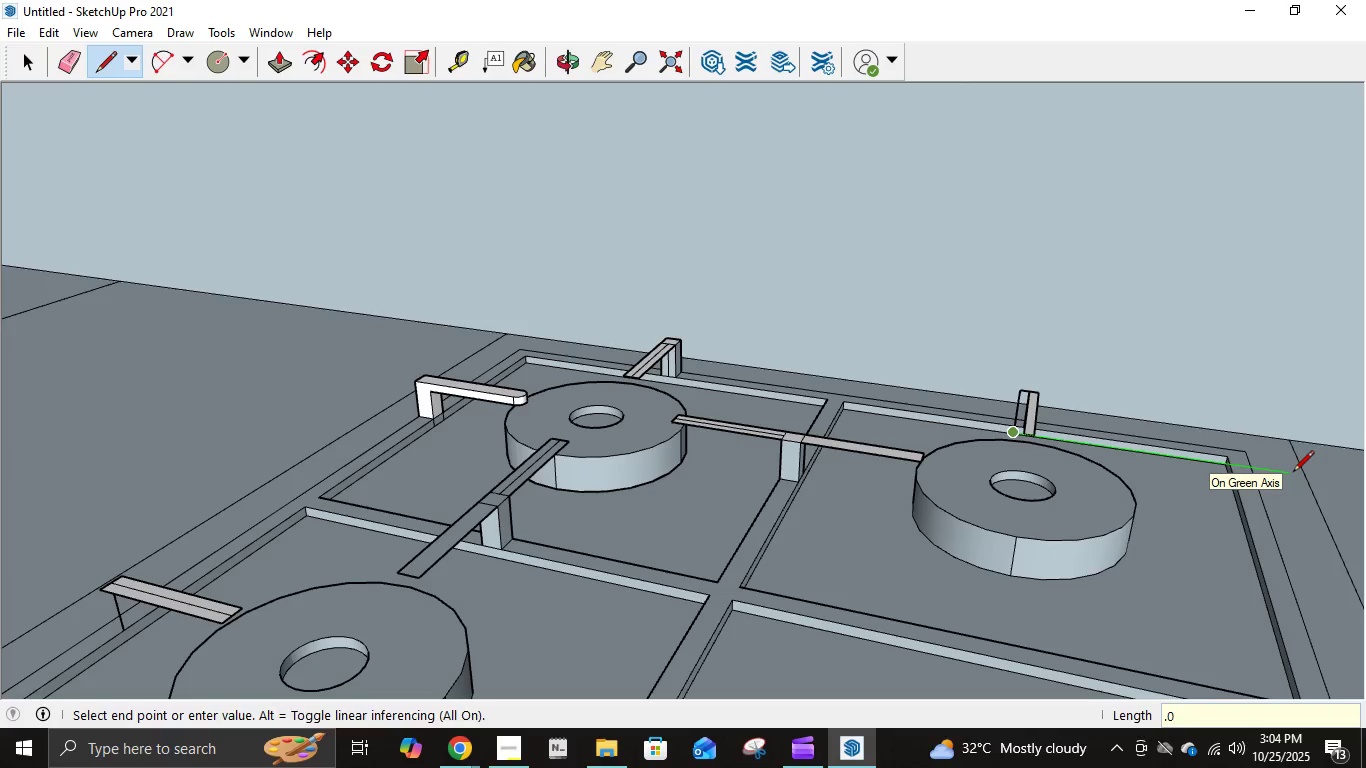 
key(Numpad0)
 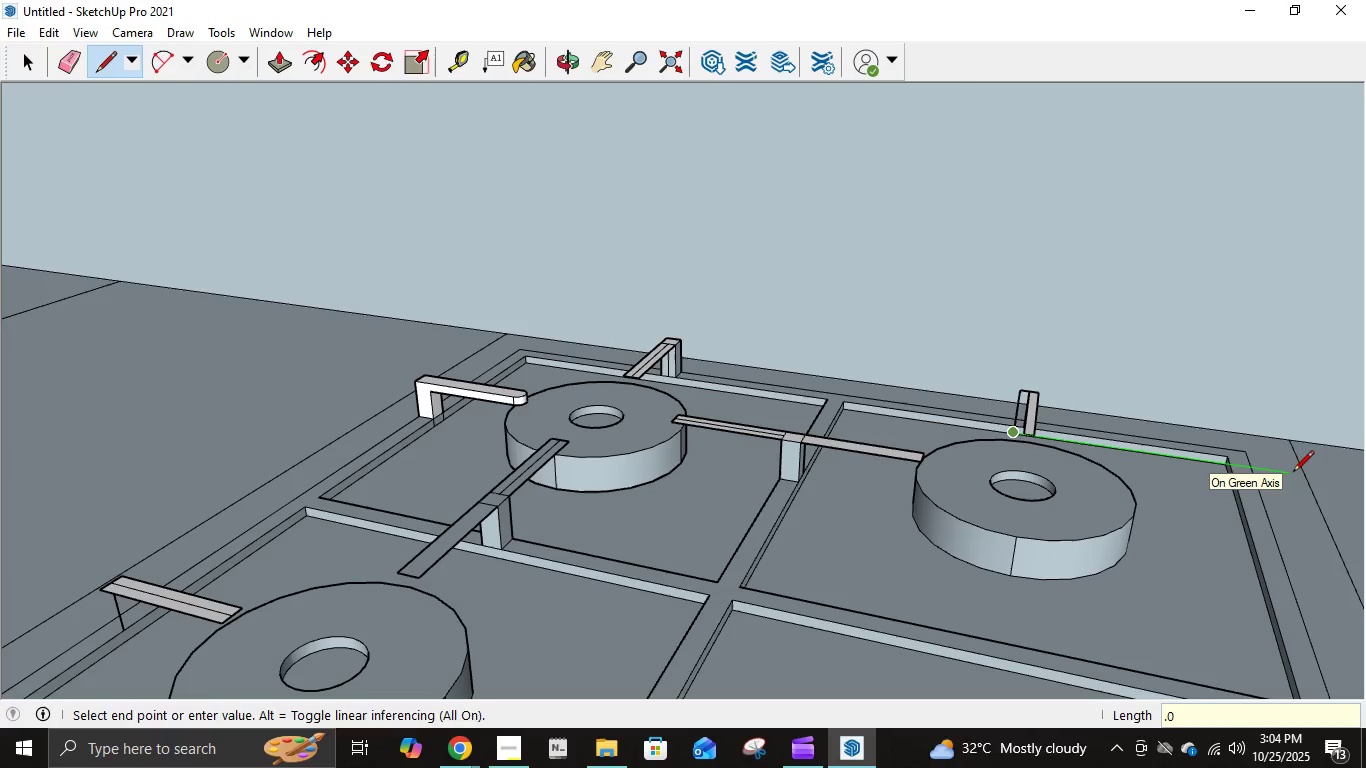 
key(Numpad1)
 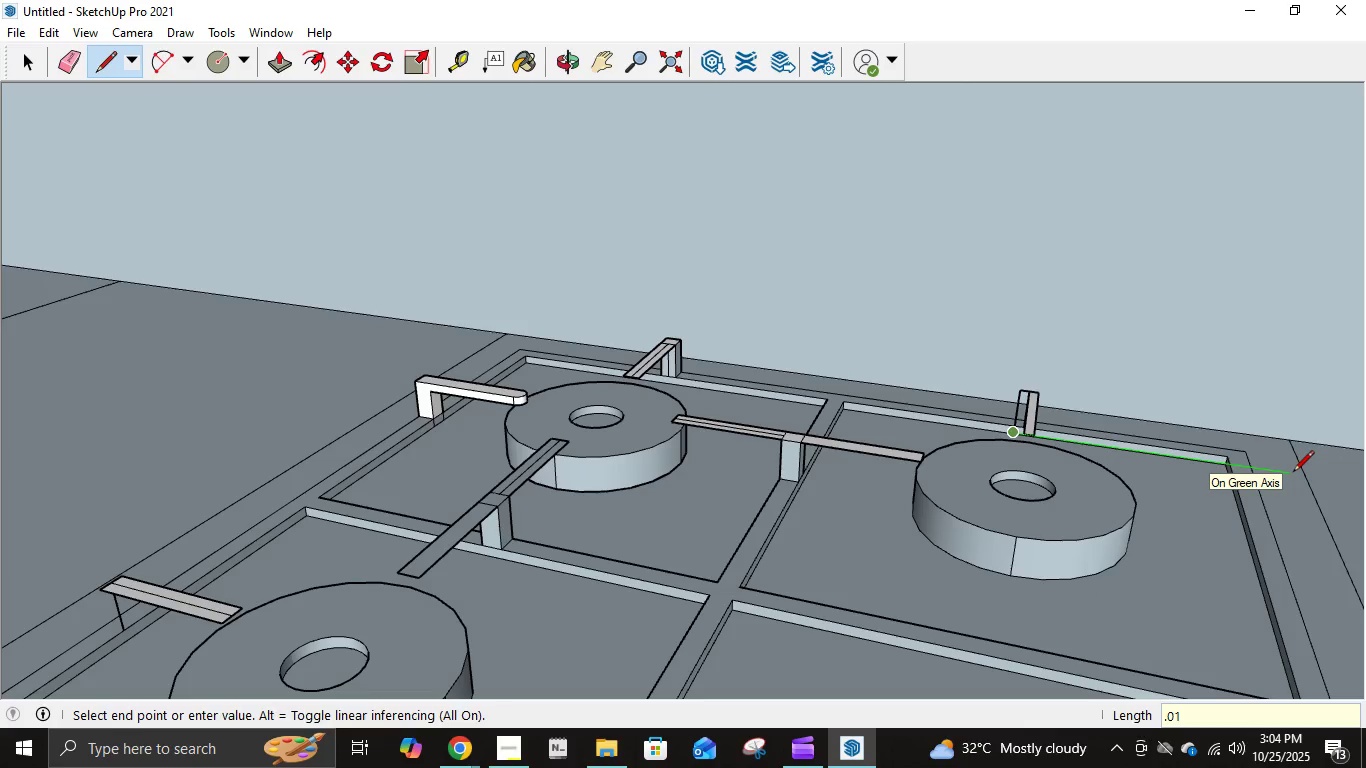 
key(NumpadEnter)
 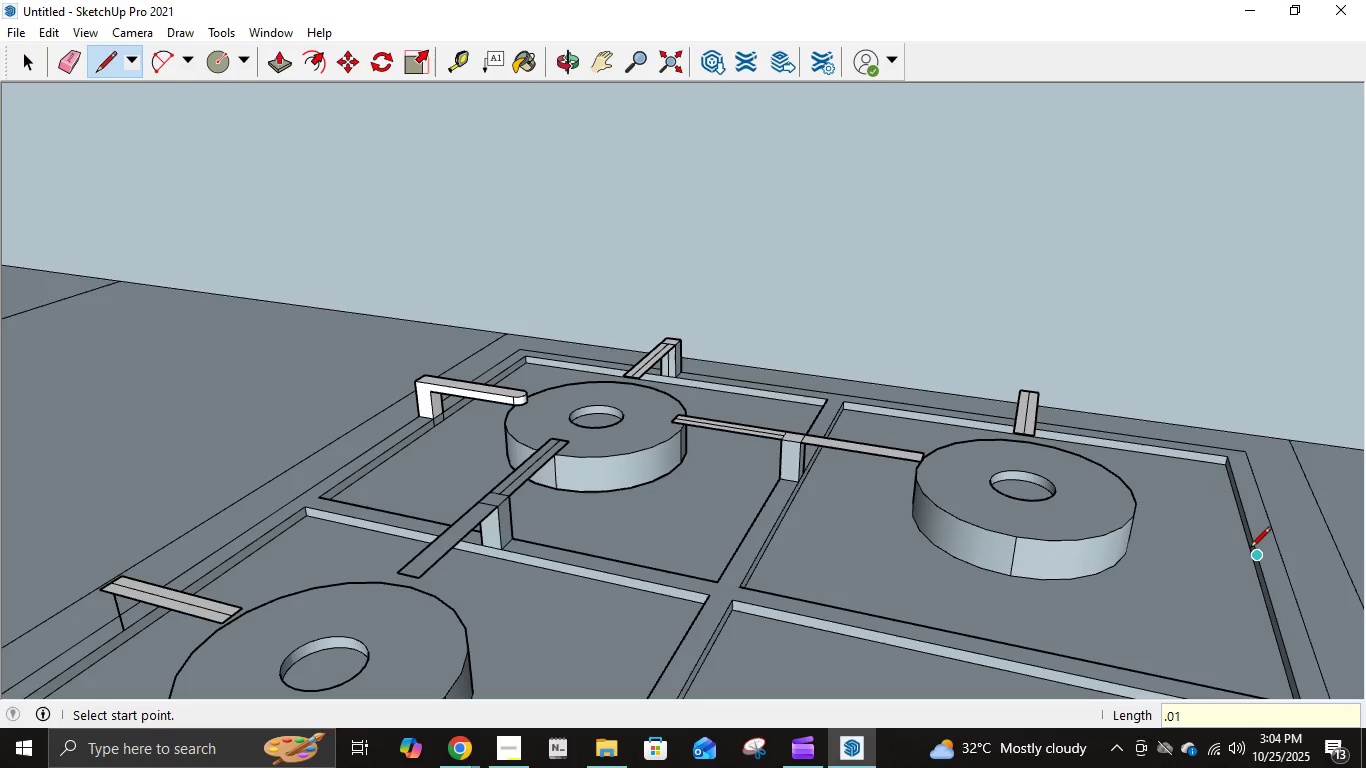 
left_click([1260, 555])
 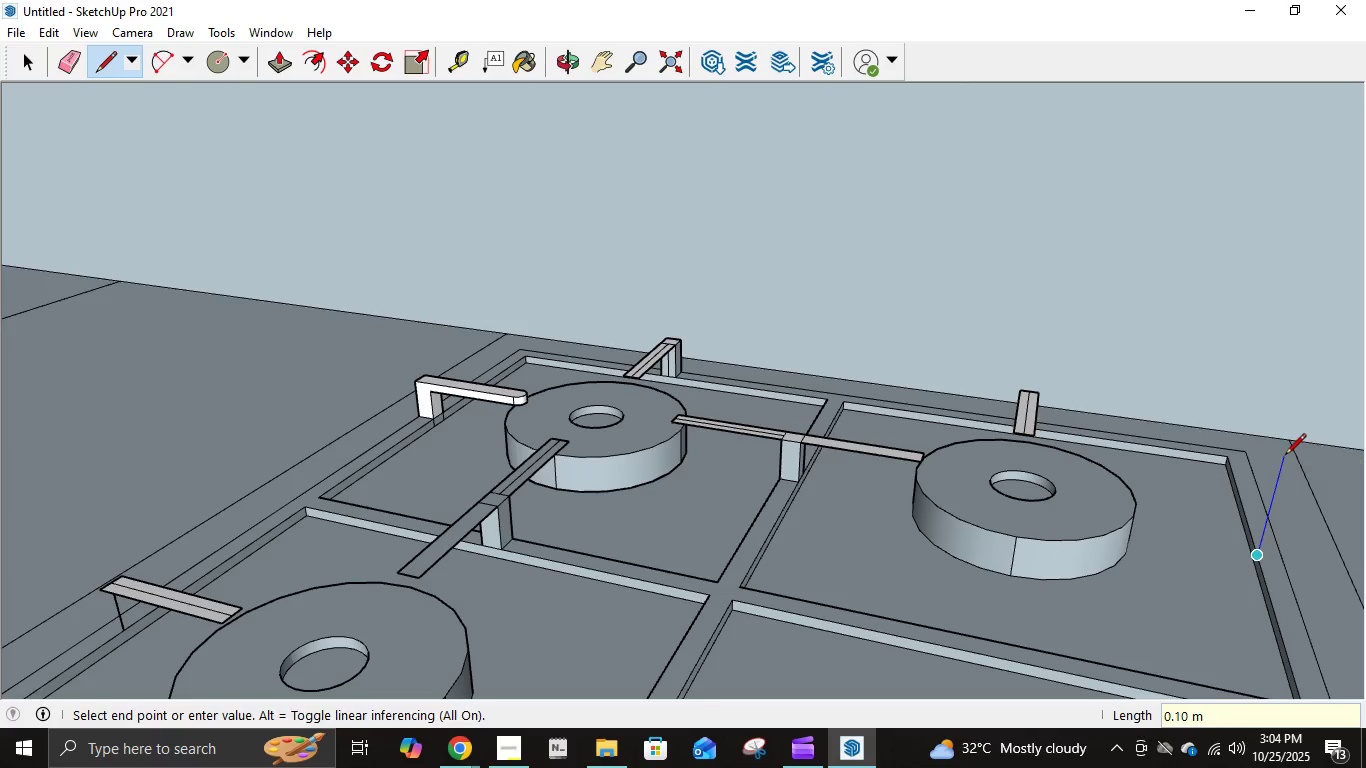 
key(NumpadDecimal)
 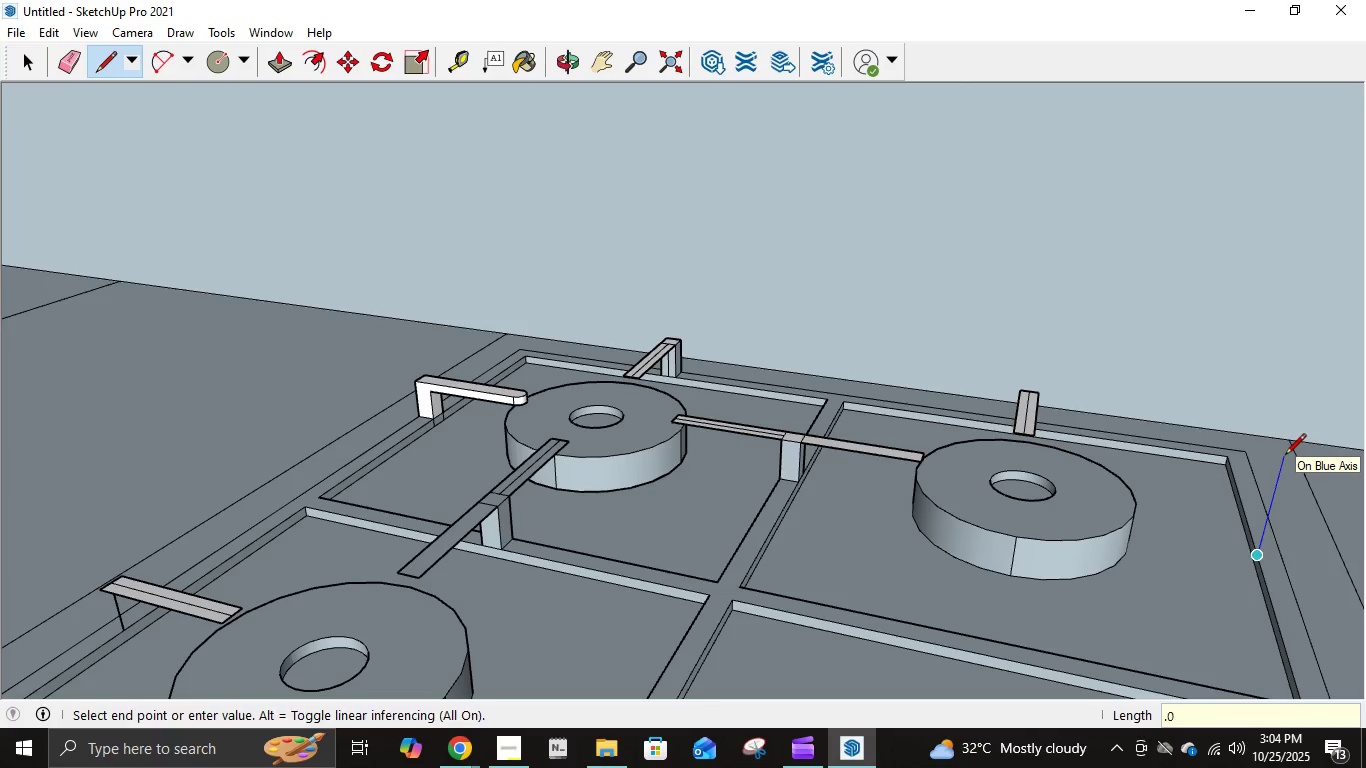 
key(Numpad0)
 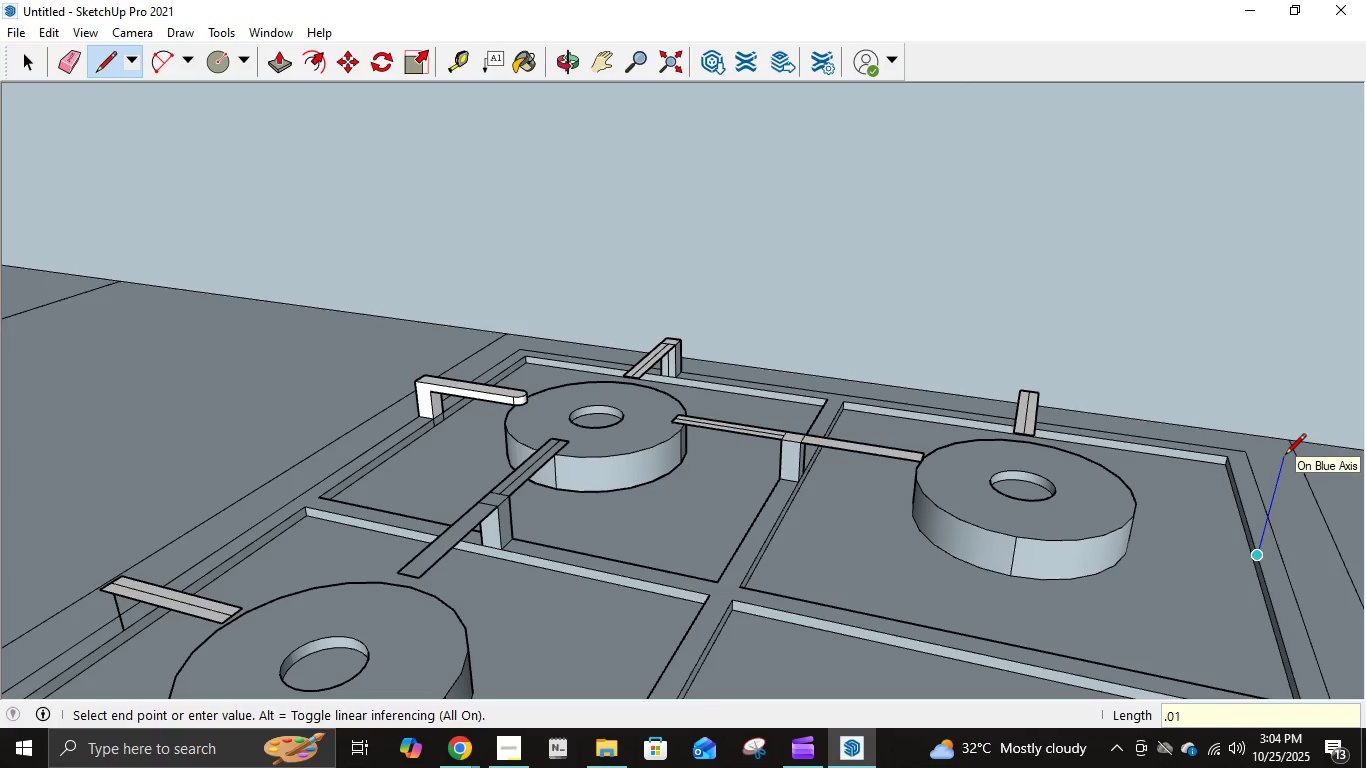 
key(Numpad1)
 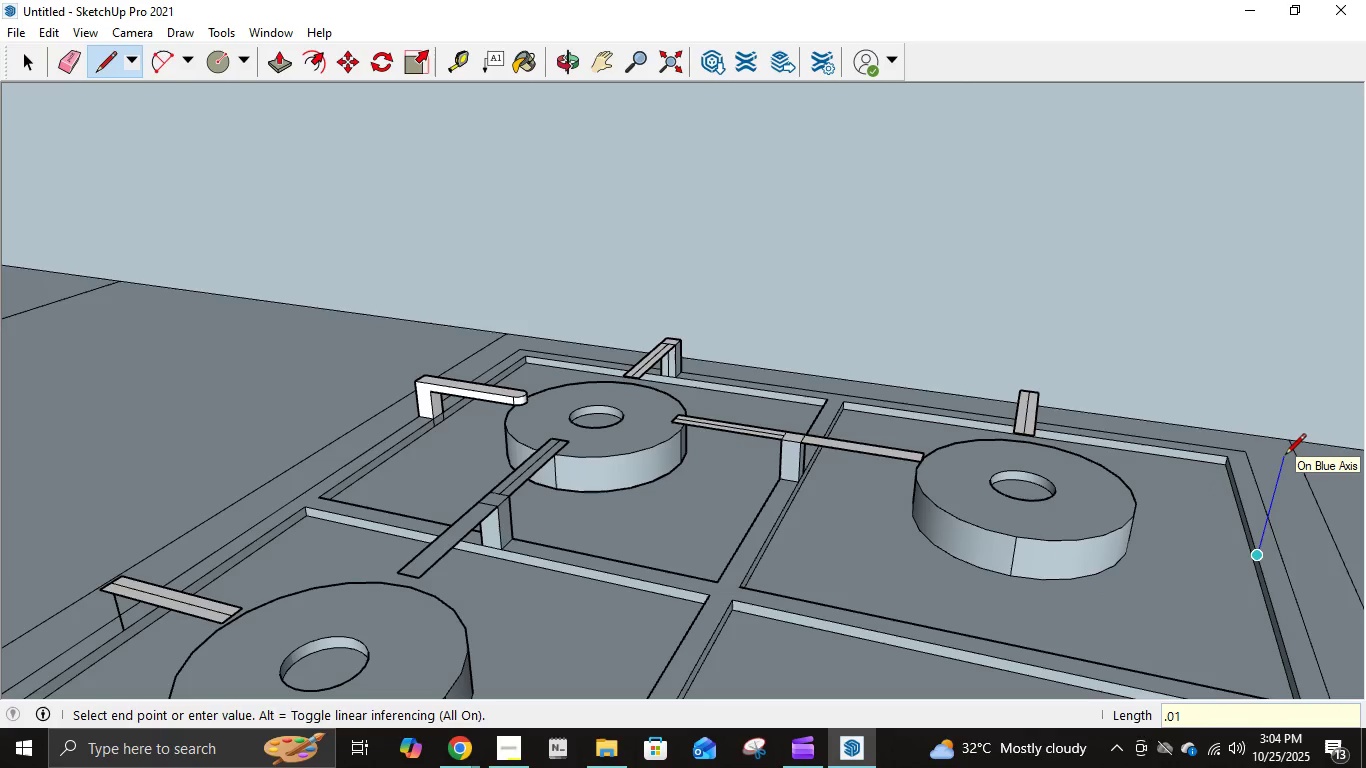 
key(Backspace)
 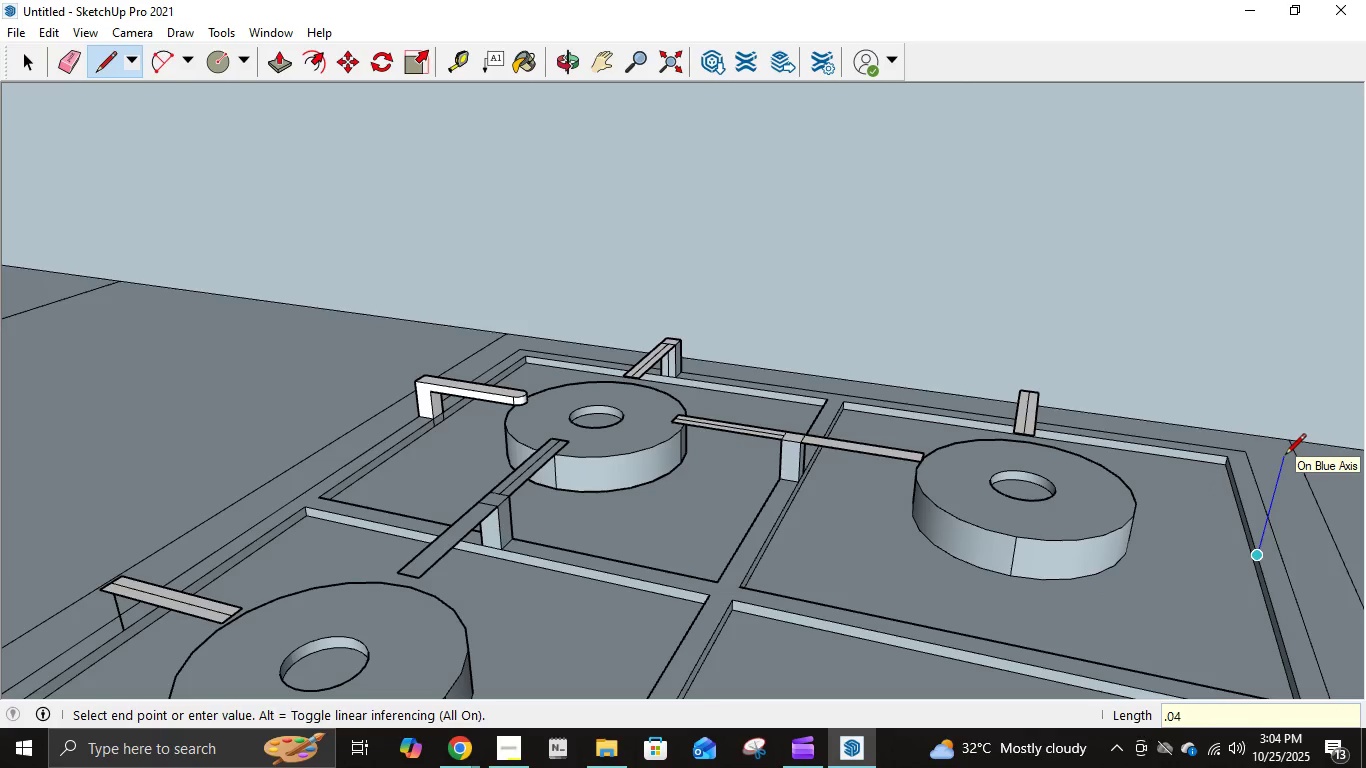 
hold_key(key=Numpad4, duration=0.3)
 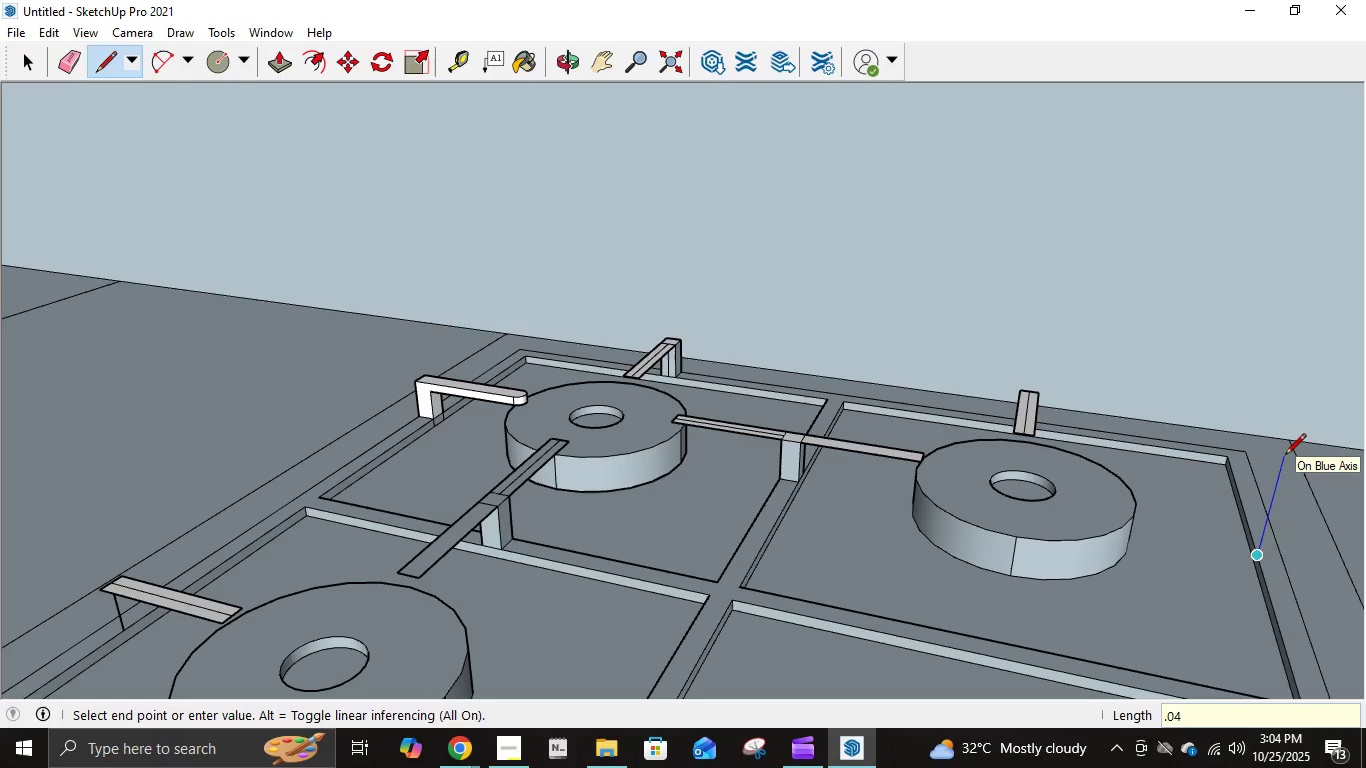 
key(Numpad5)
 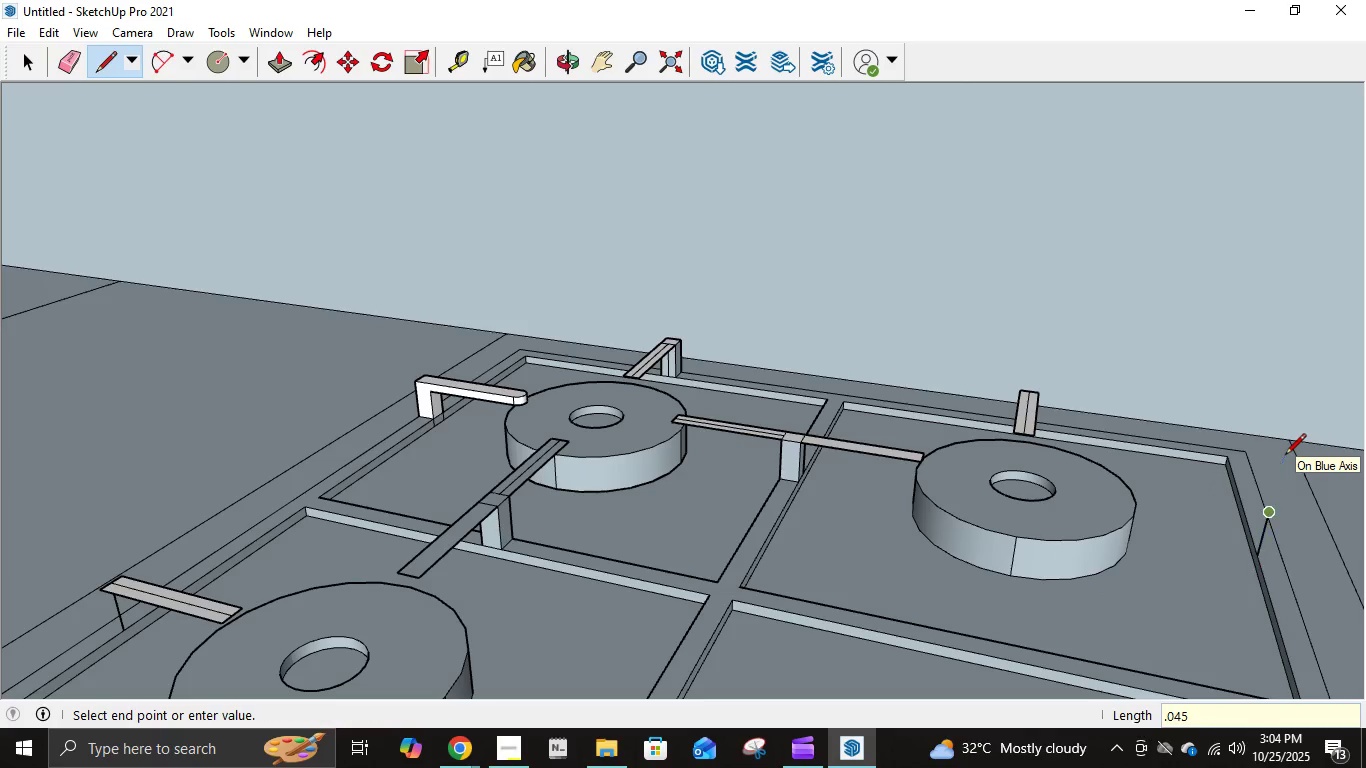 
key(NumpadEnter)
 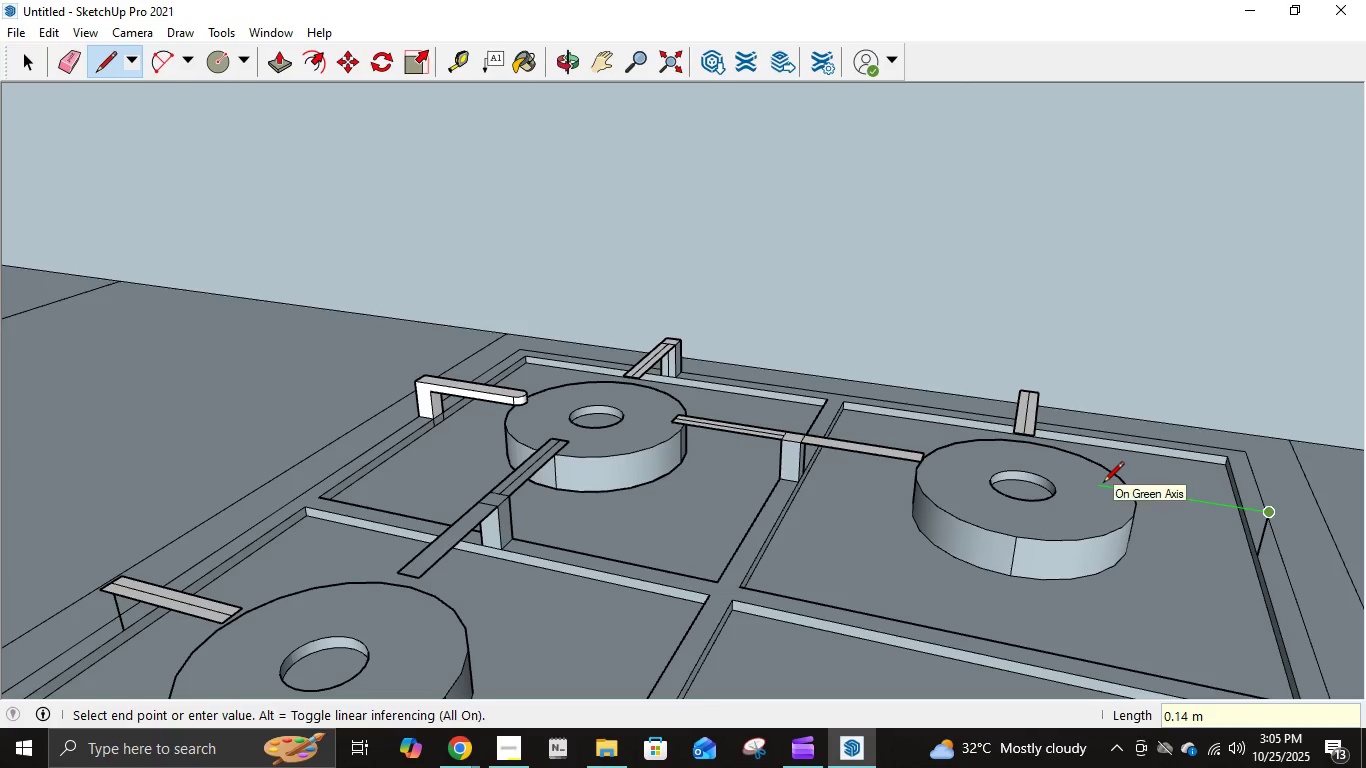 
key(NumpadDecimal)
 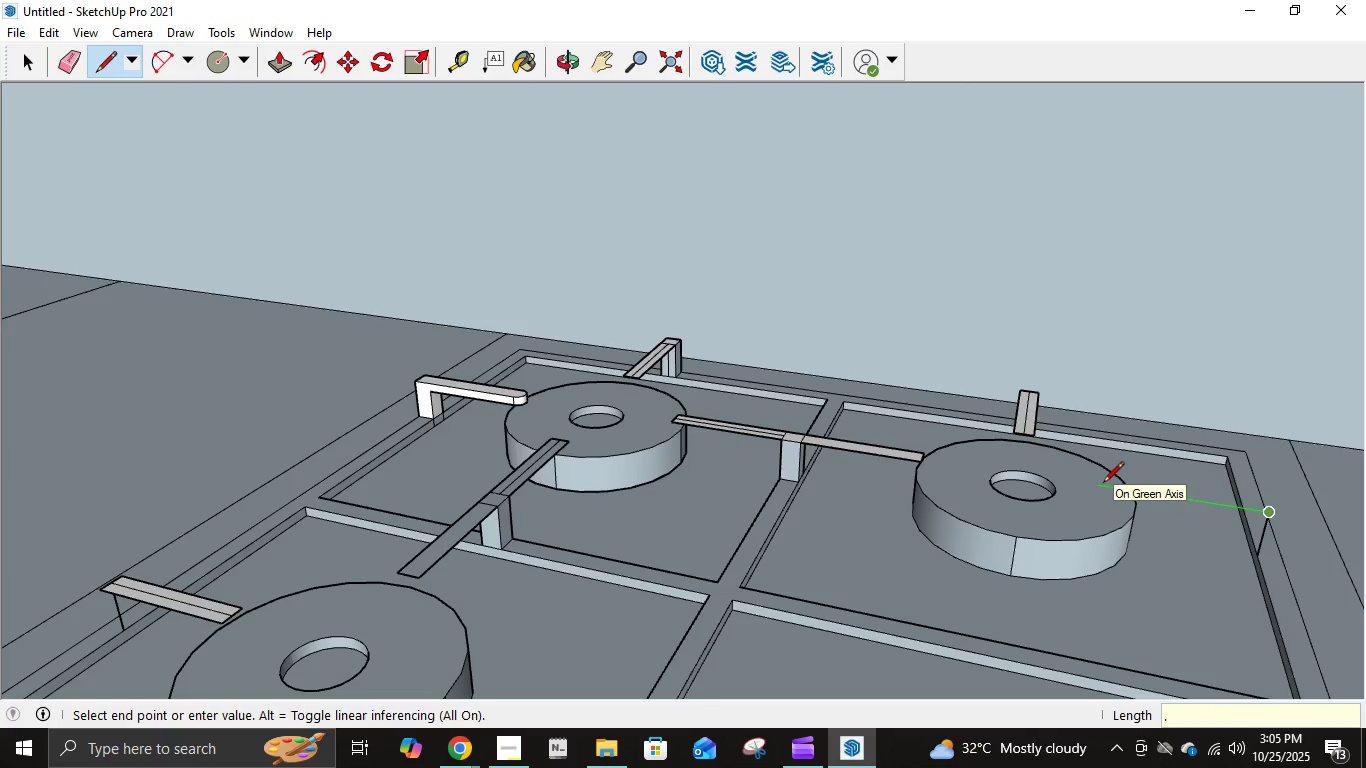 
key(Numpad1)
 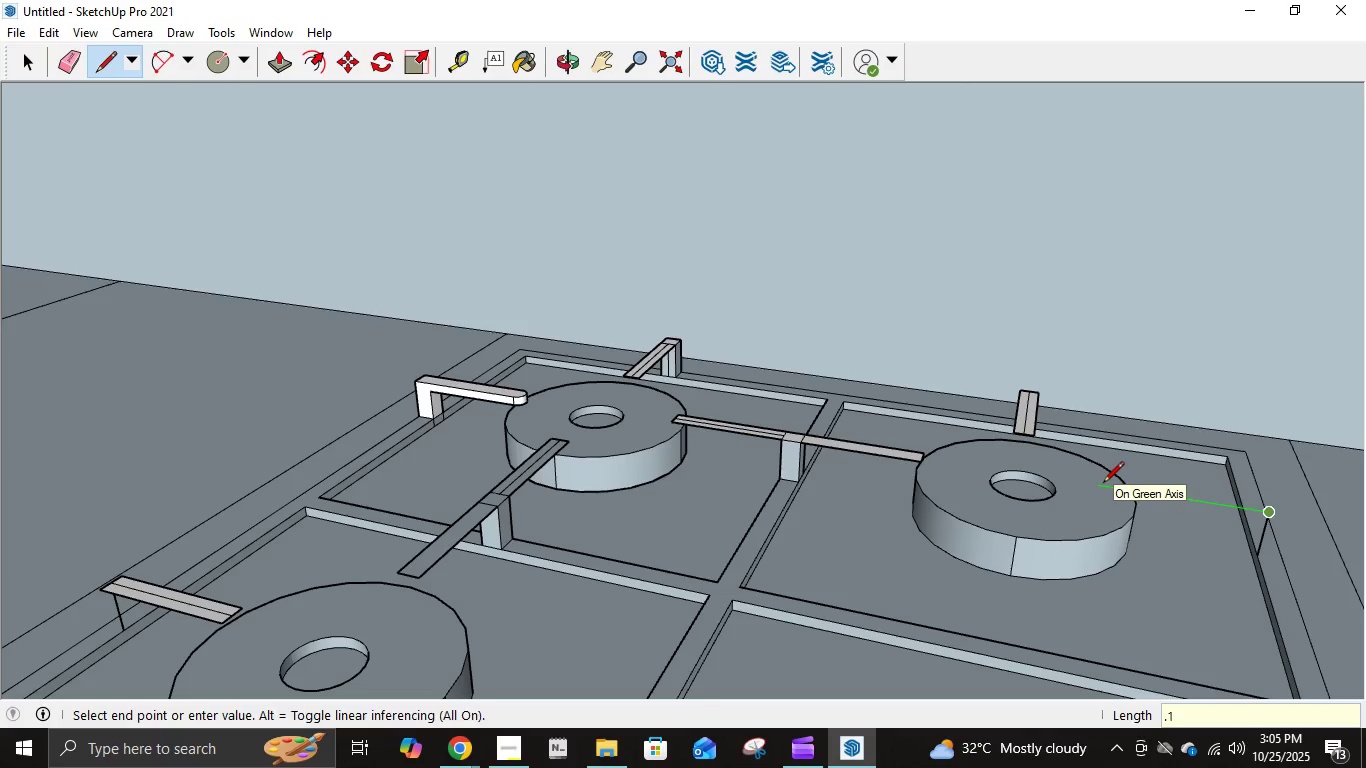 
key(Numpad2)
 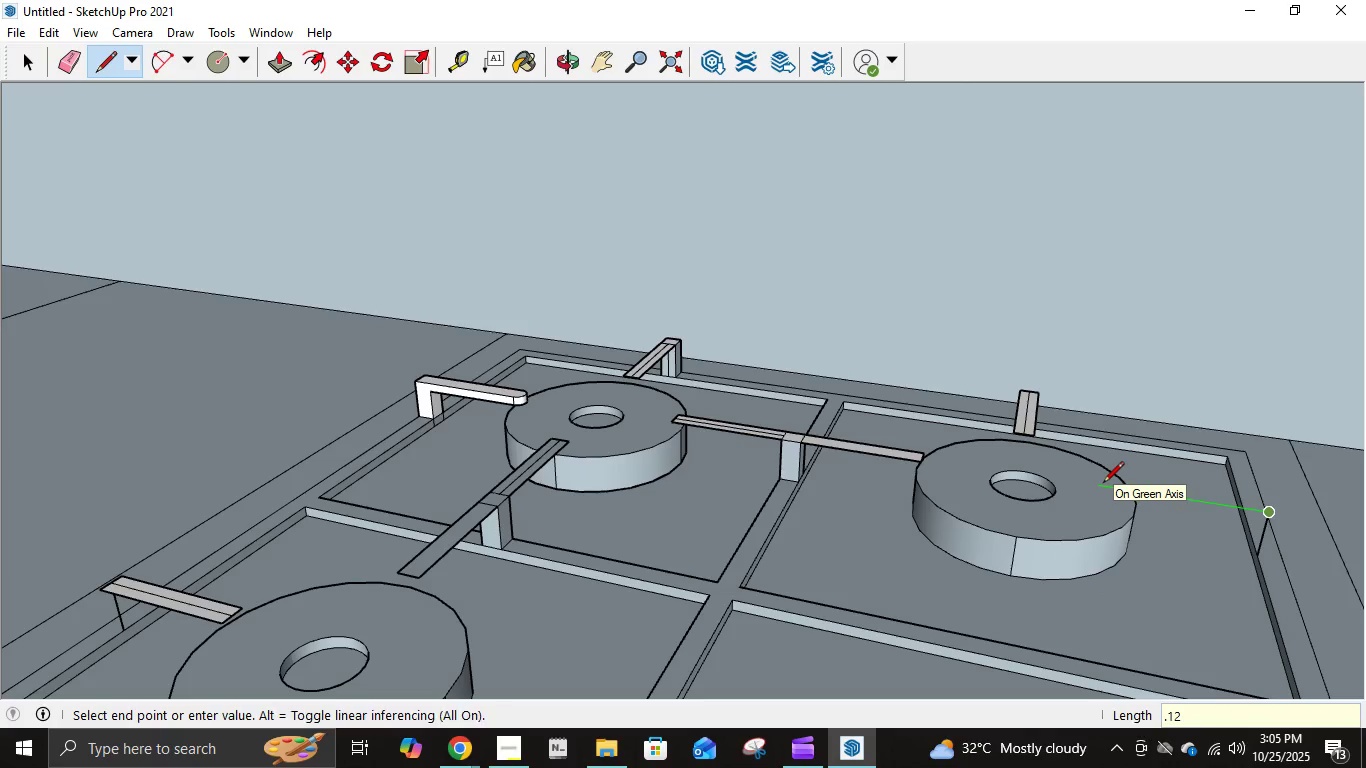 
key(NumpadEnter)
 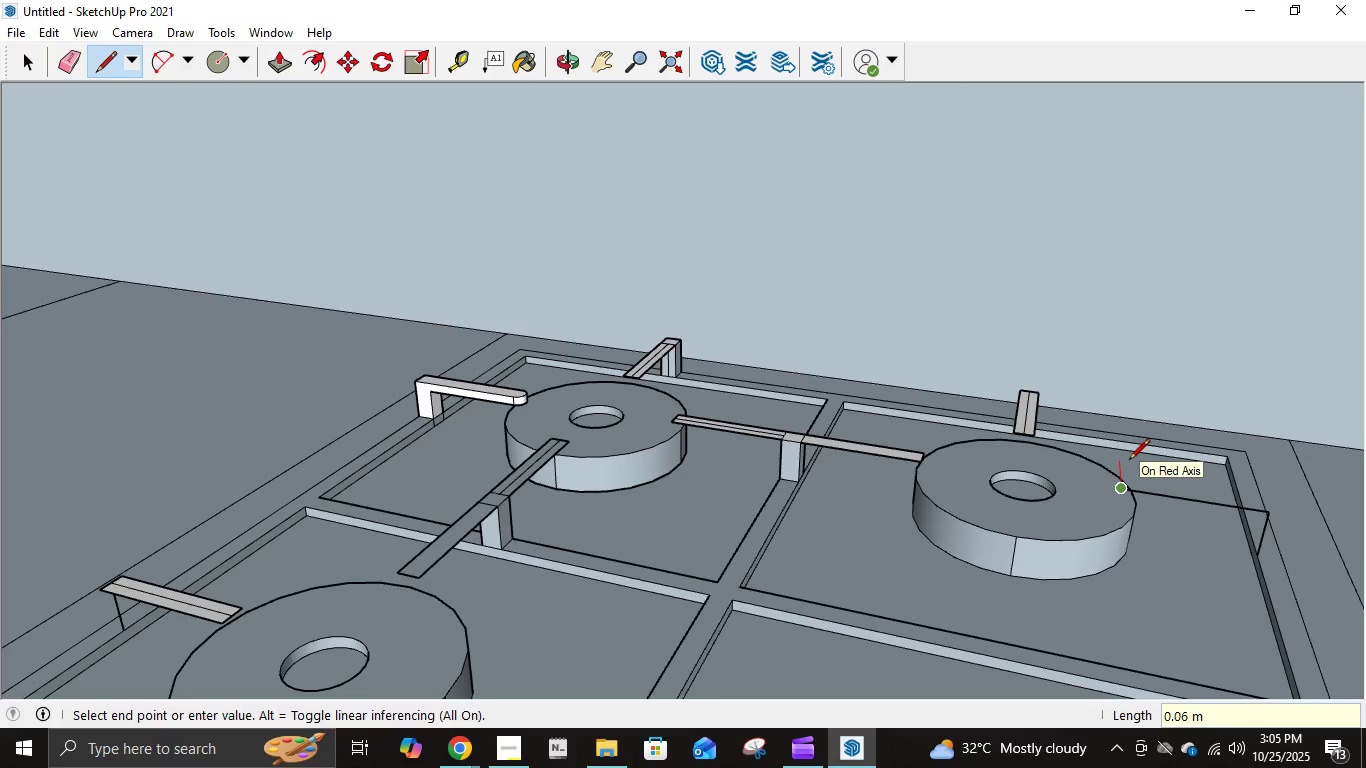 
key(NumpadDecimal)
 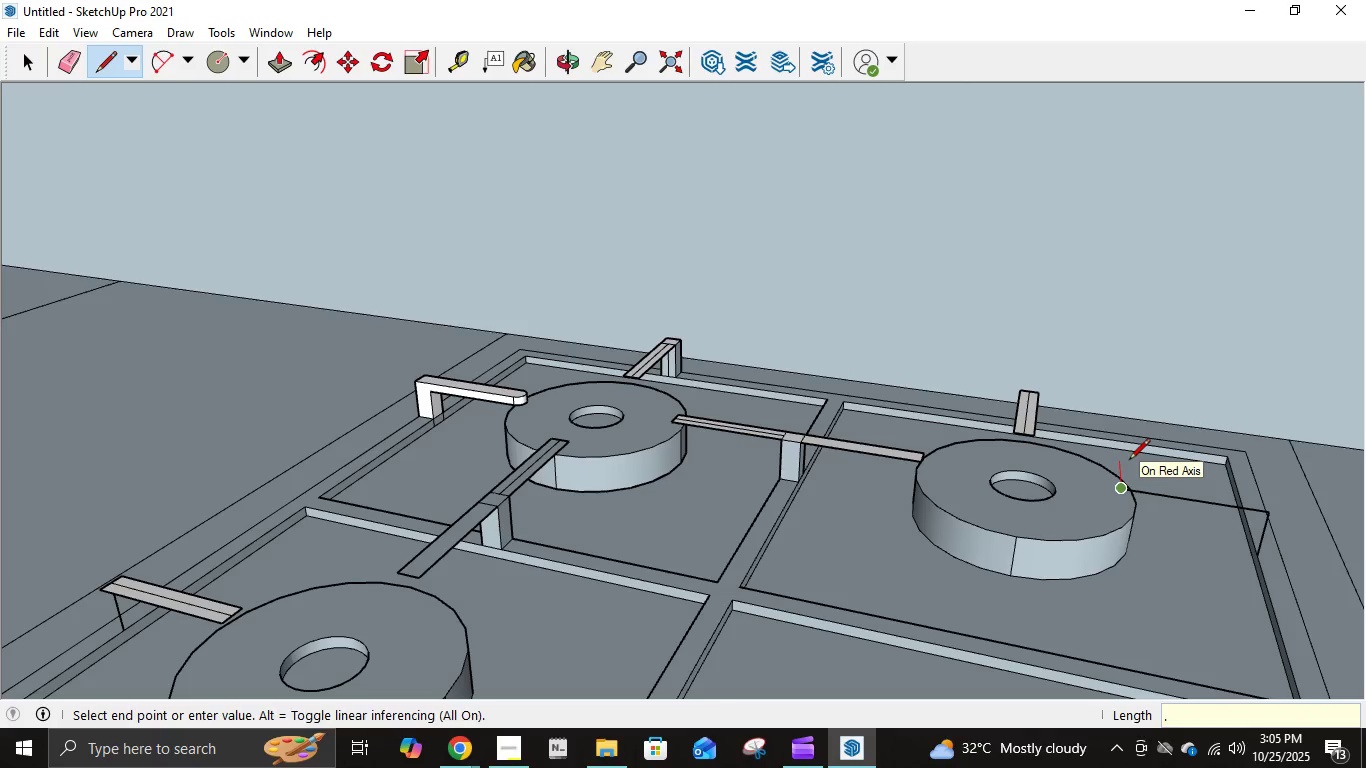 
key(Numpad0)
 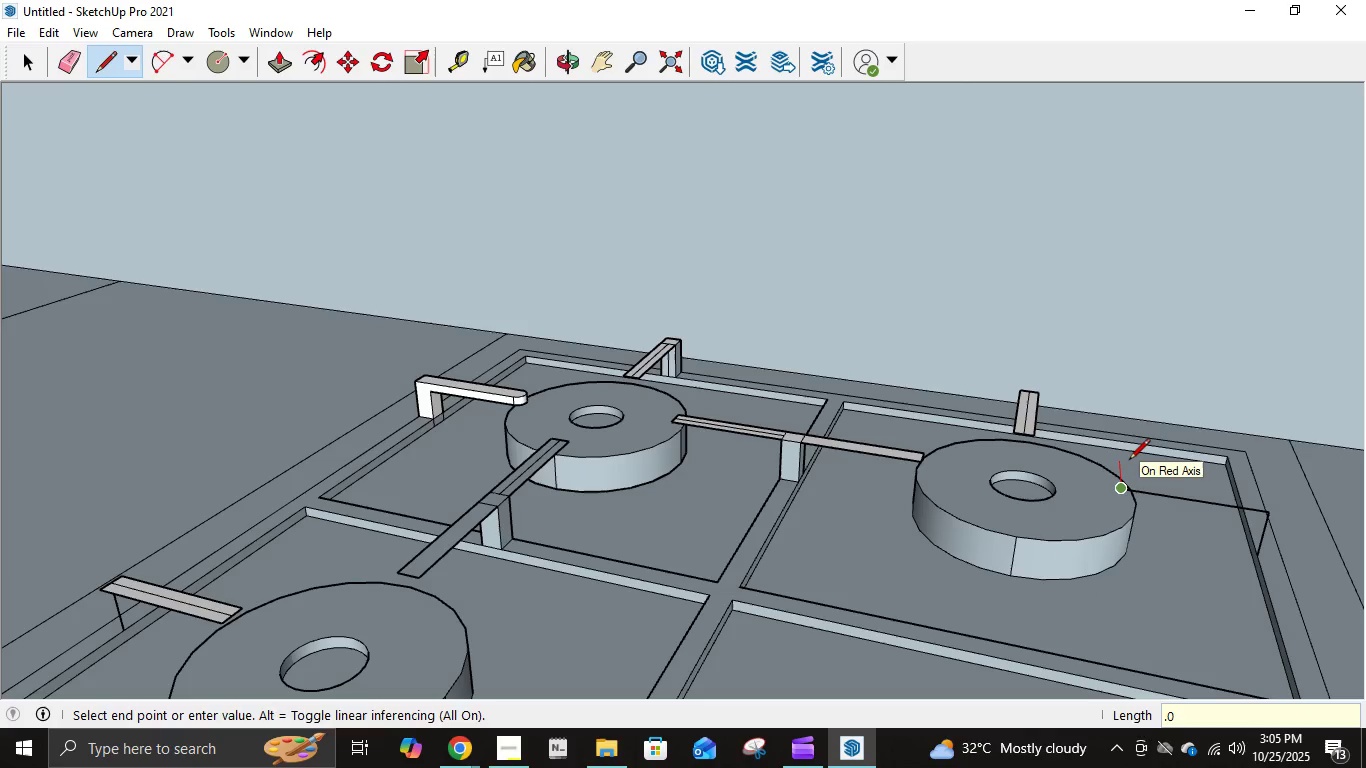 
key(Numpad1)
 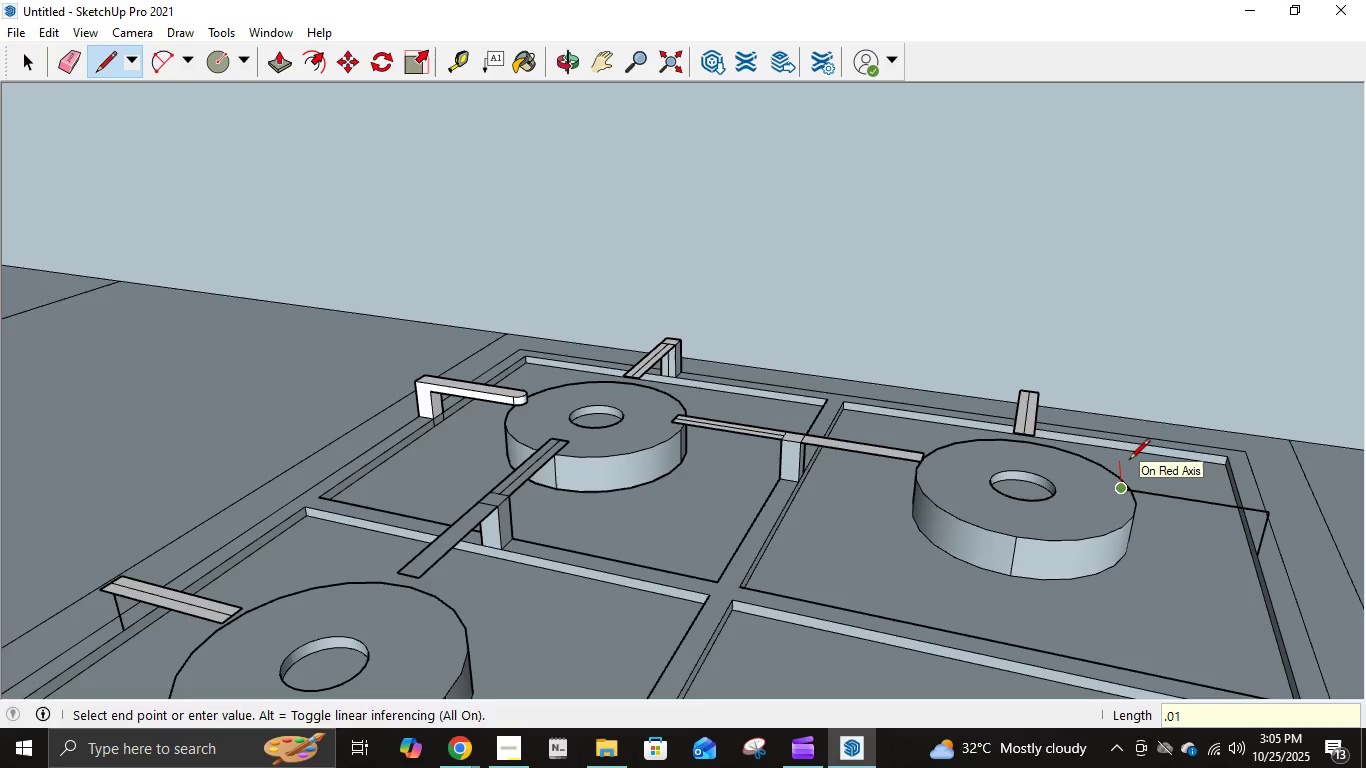 
key(NumpadEnter)
 